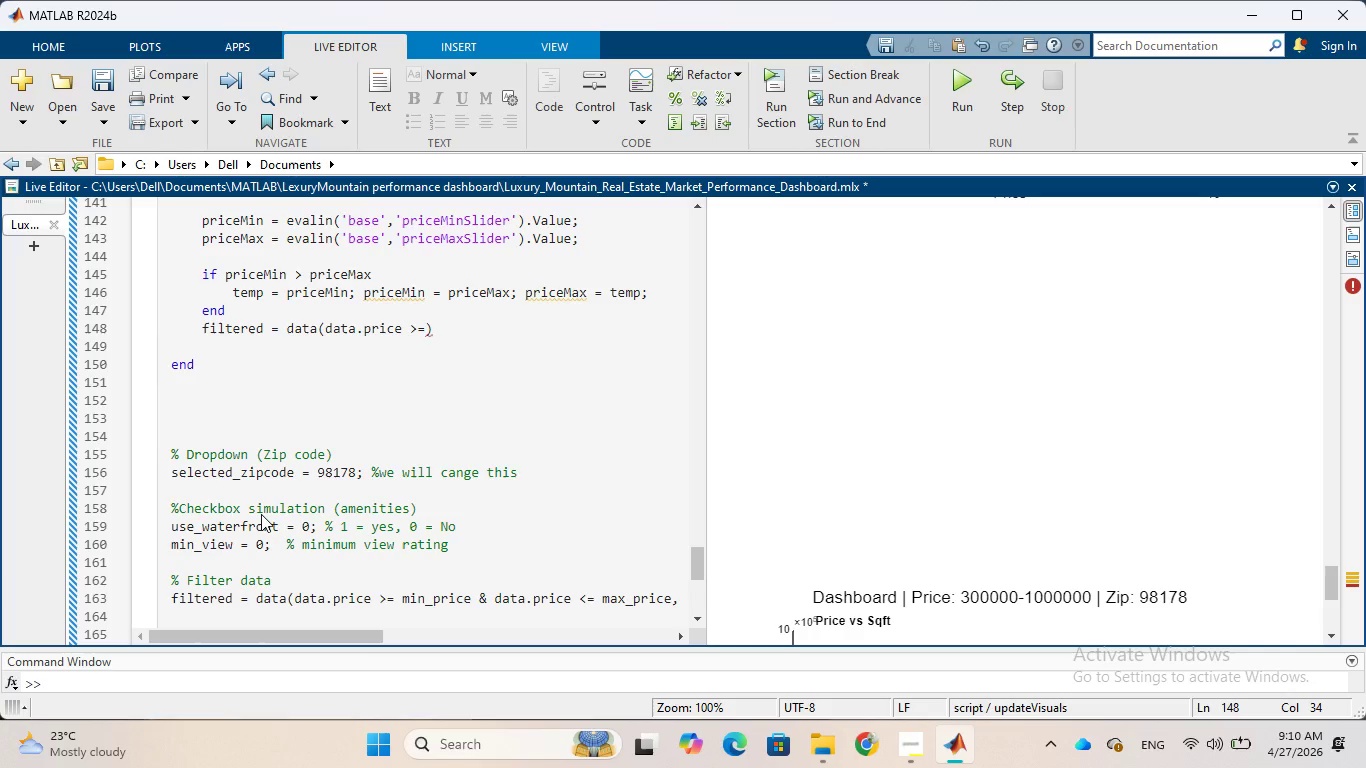 
wait(7.28)
 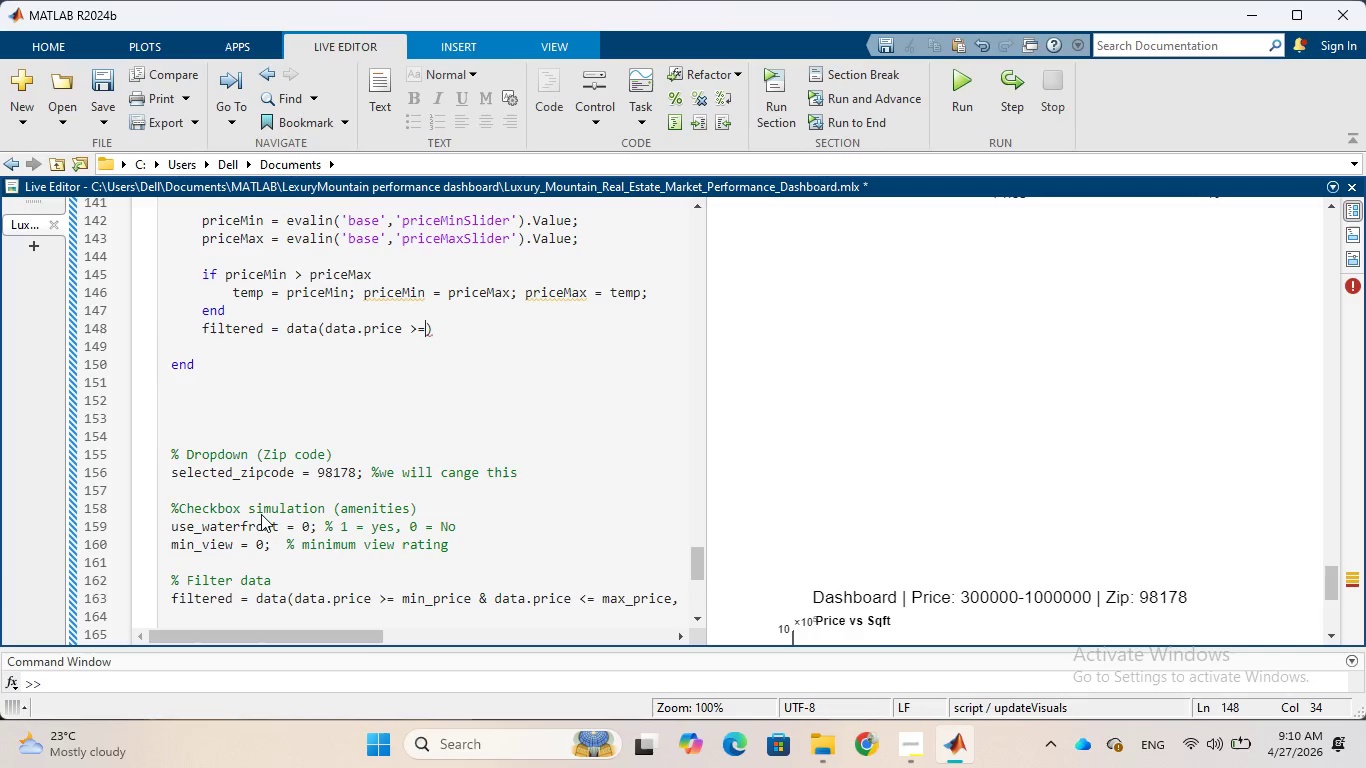 
type( price)
 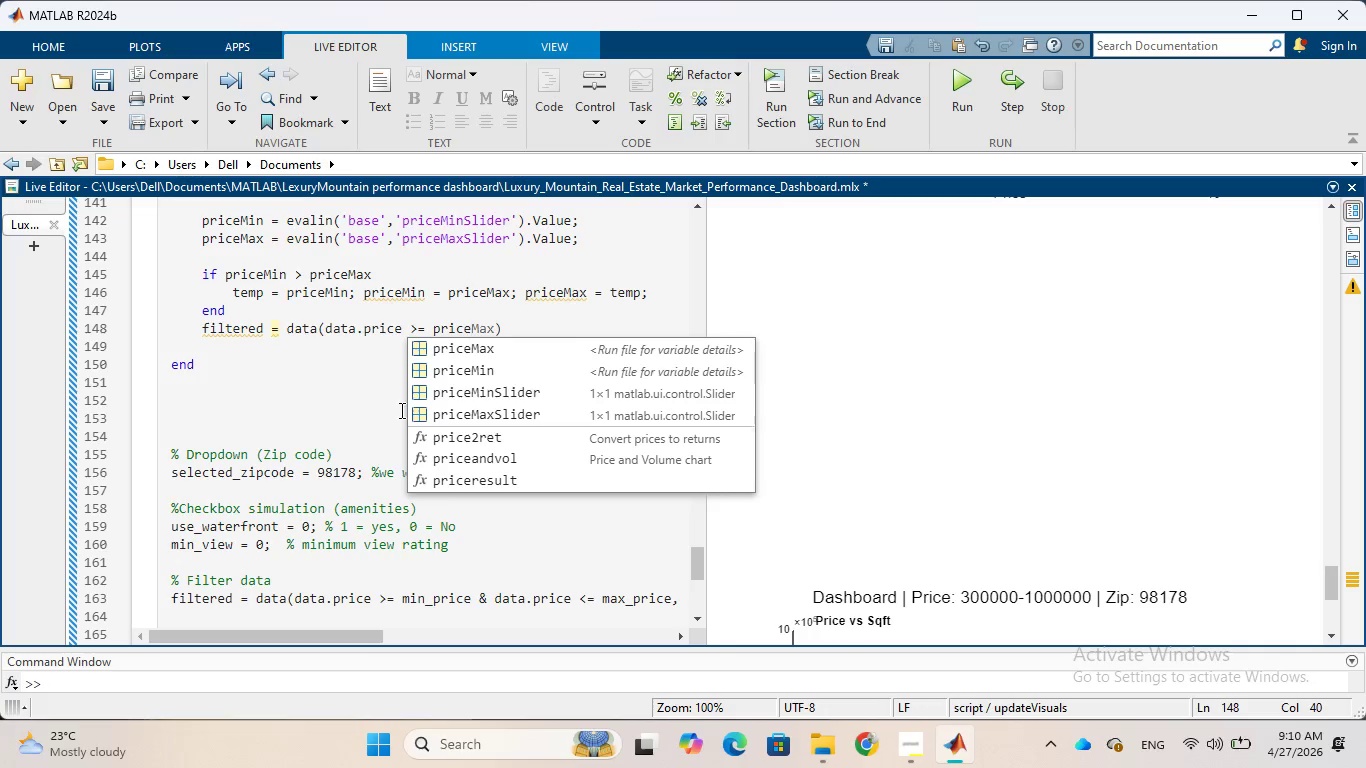 
left_click([463, 371])
 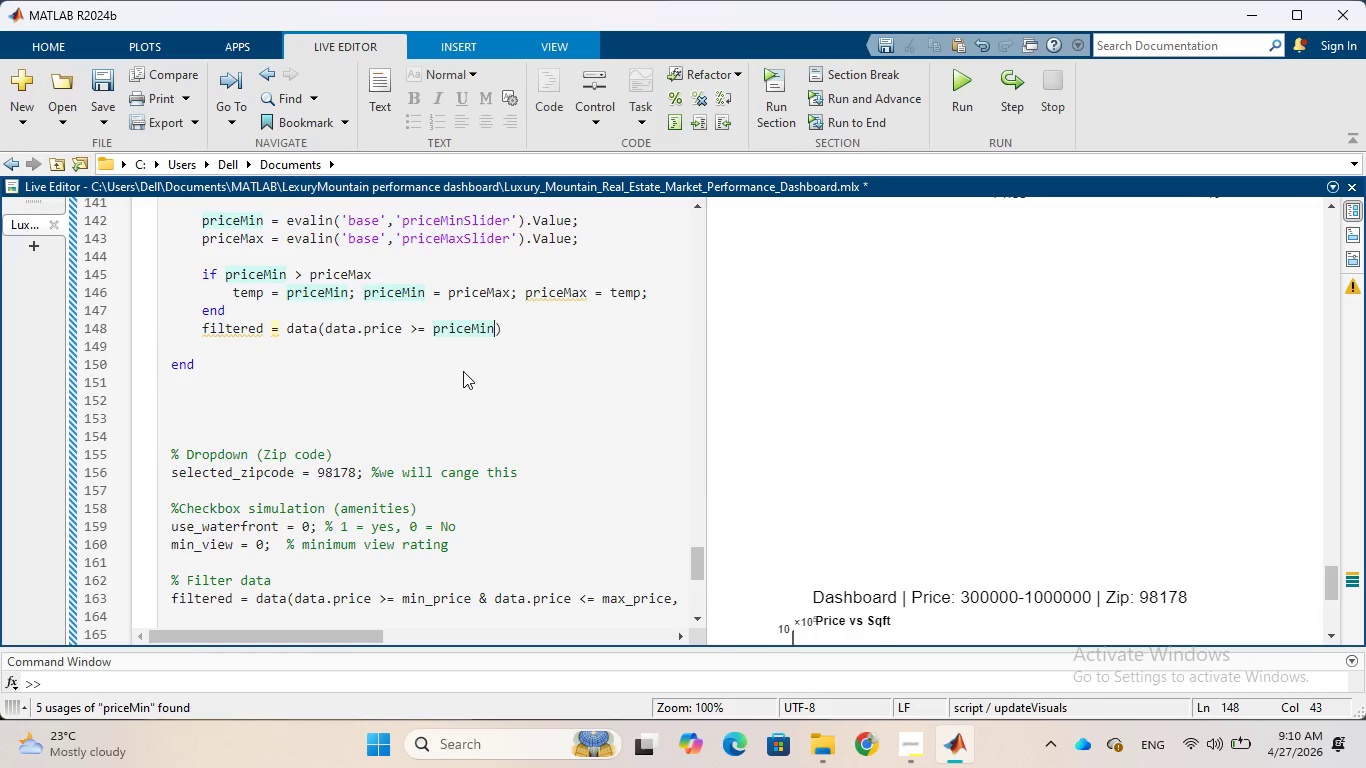 
wait(5.66)
 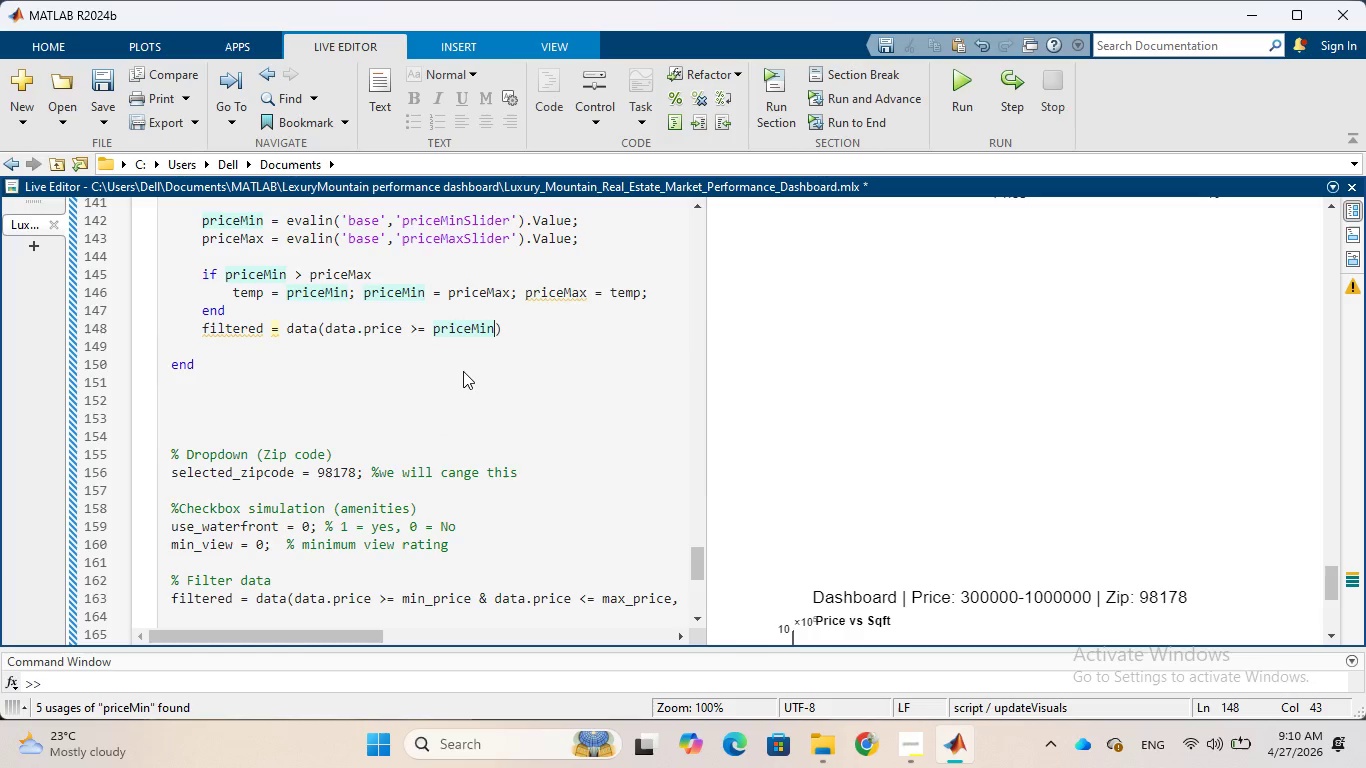 
type( & dat.)
 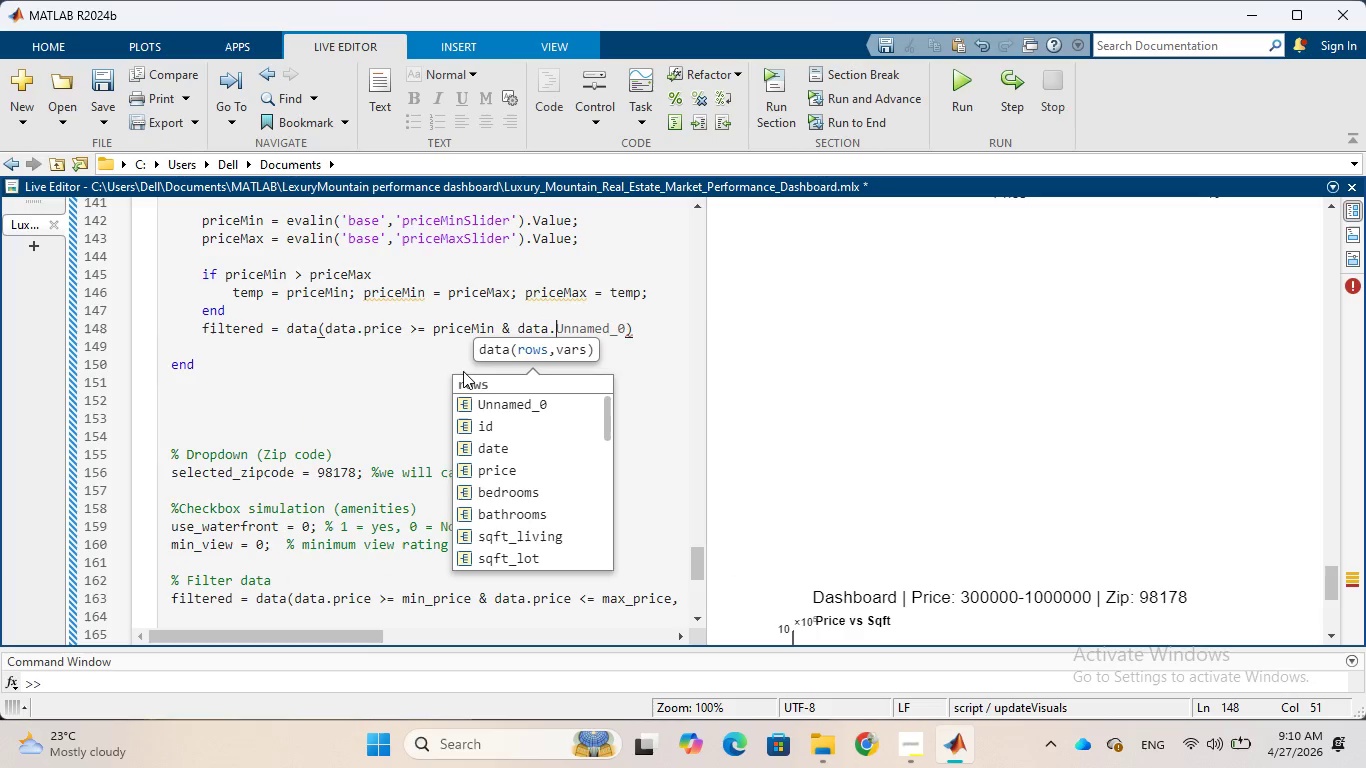 
left_click([495, 465])
 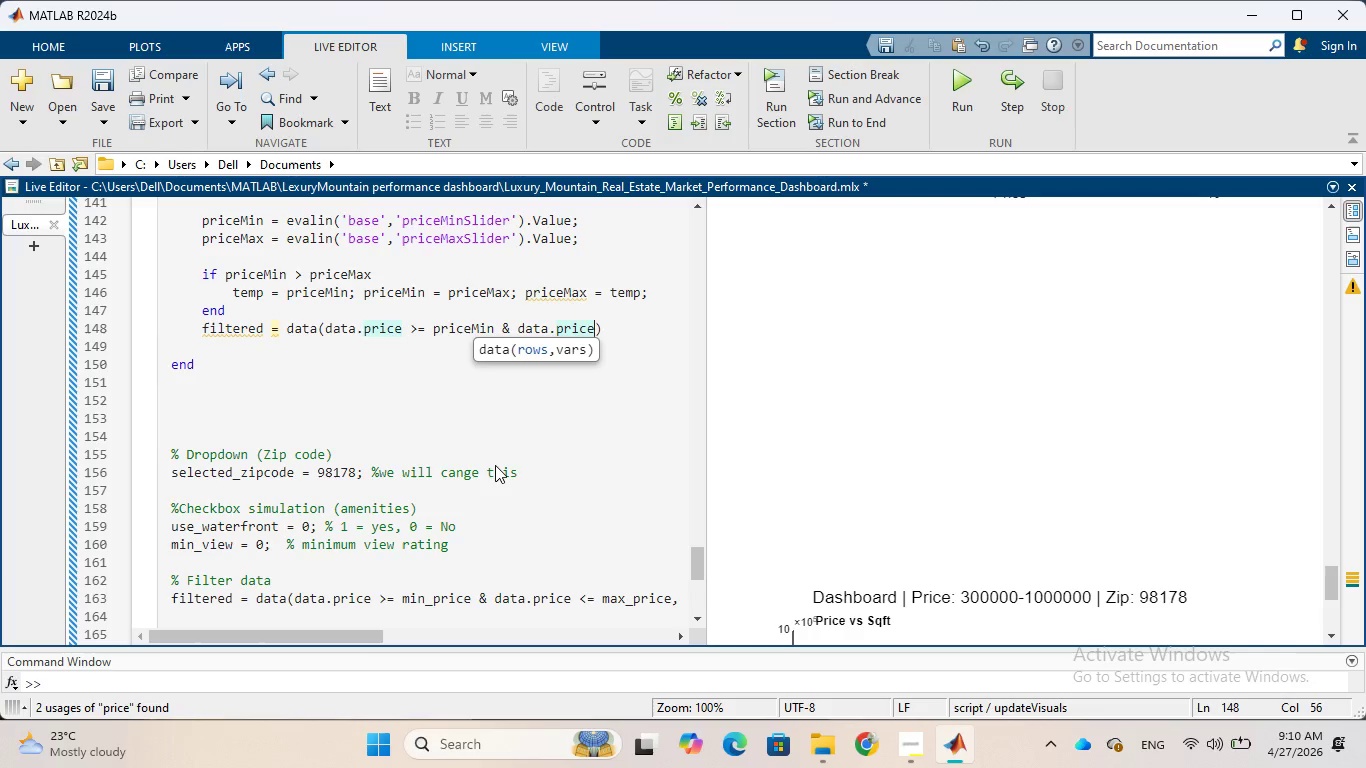 
key(Space)
 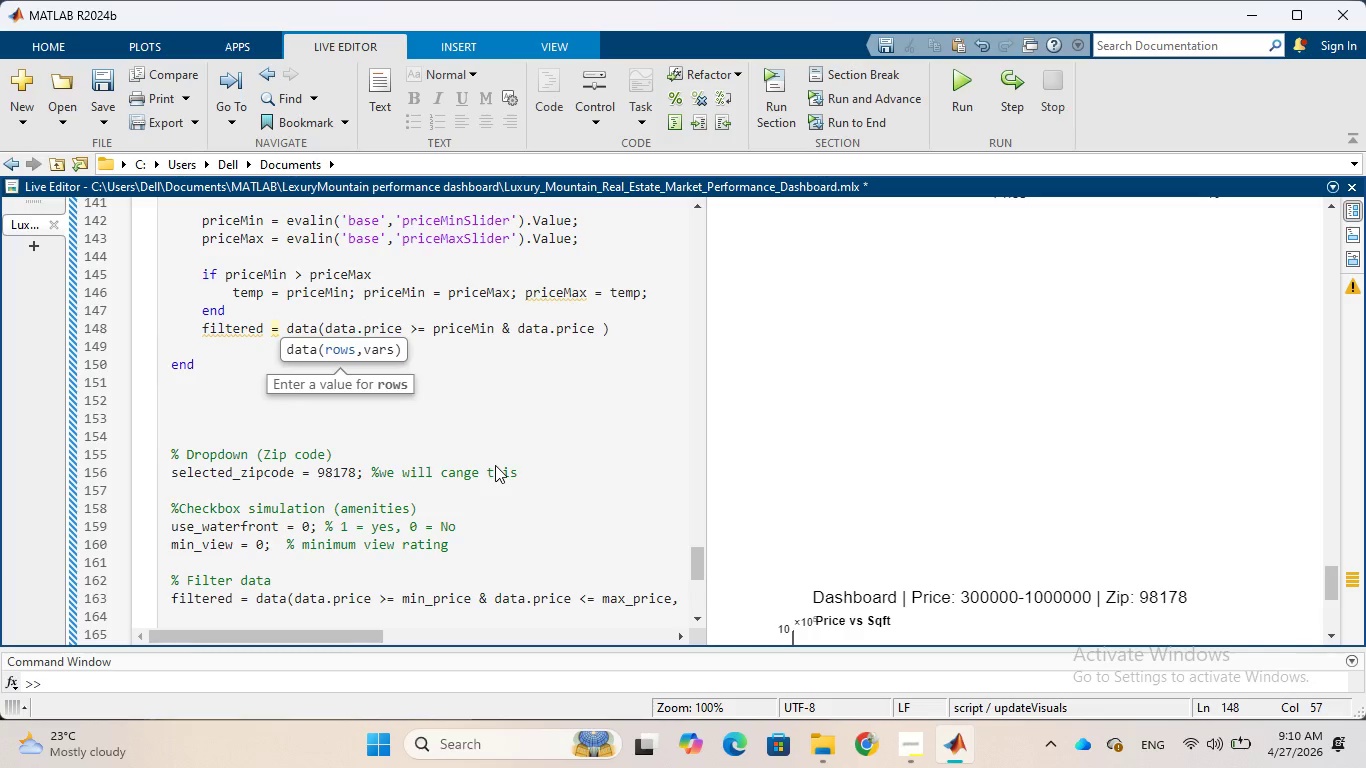 
key(Shift+Comma)
 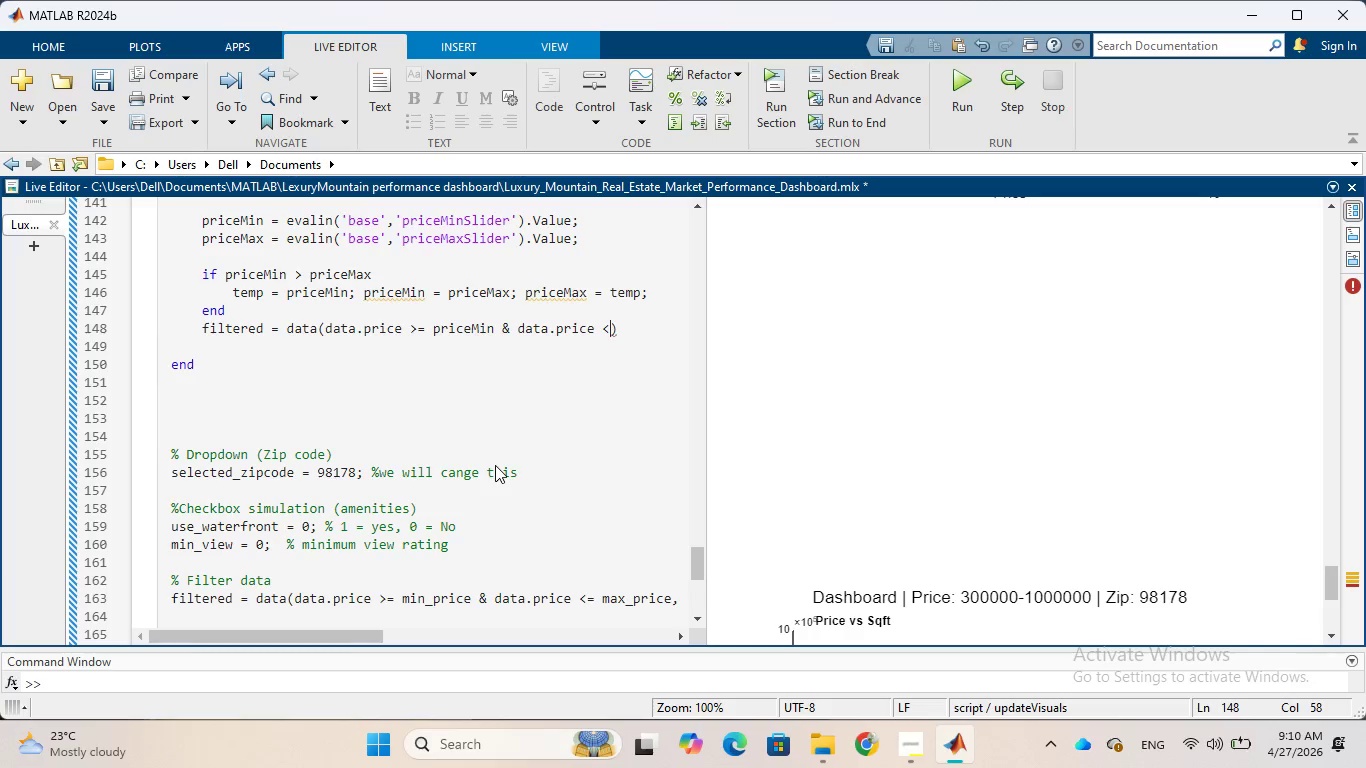 
key(Equal)
 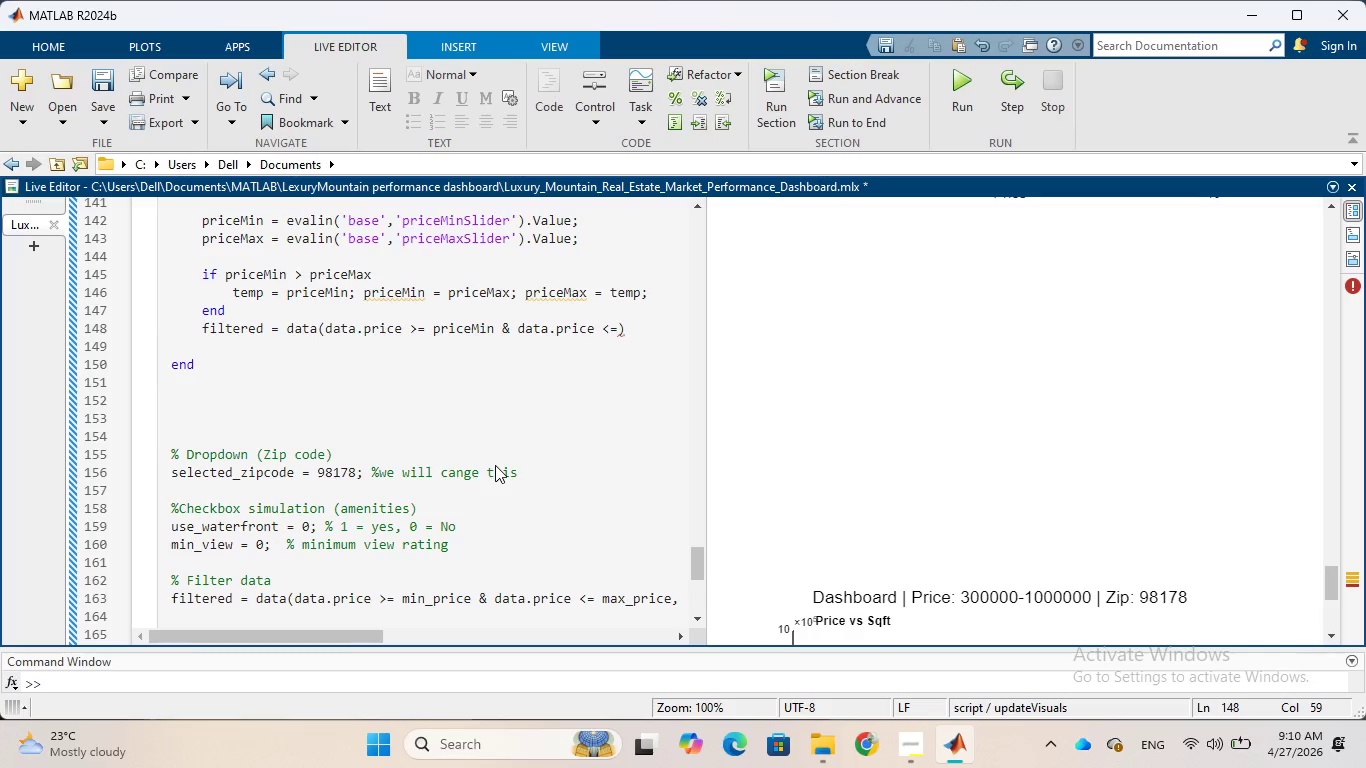 
wait(5.72)
 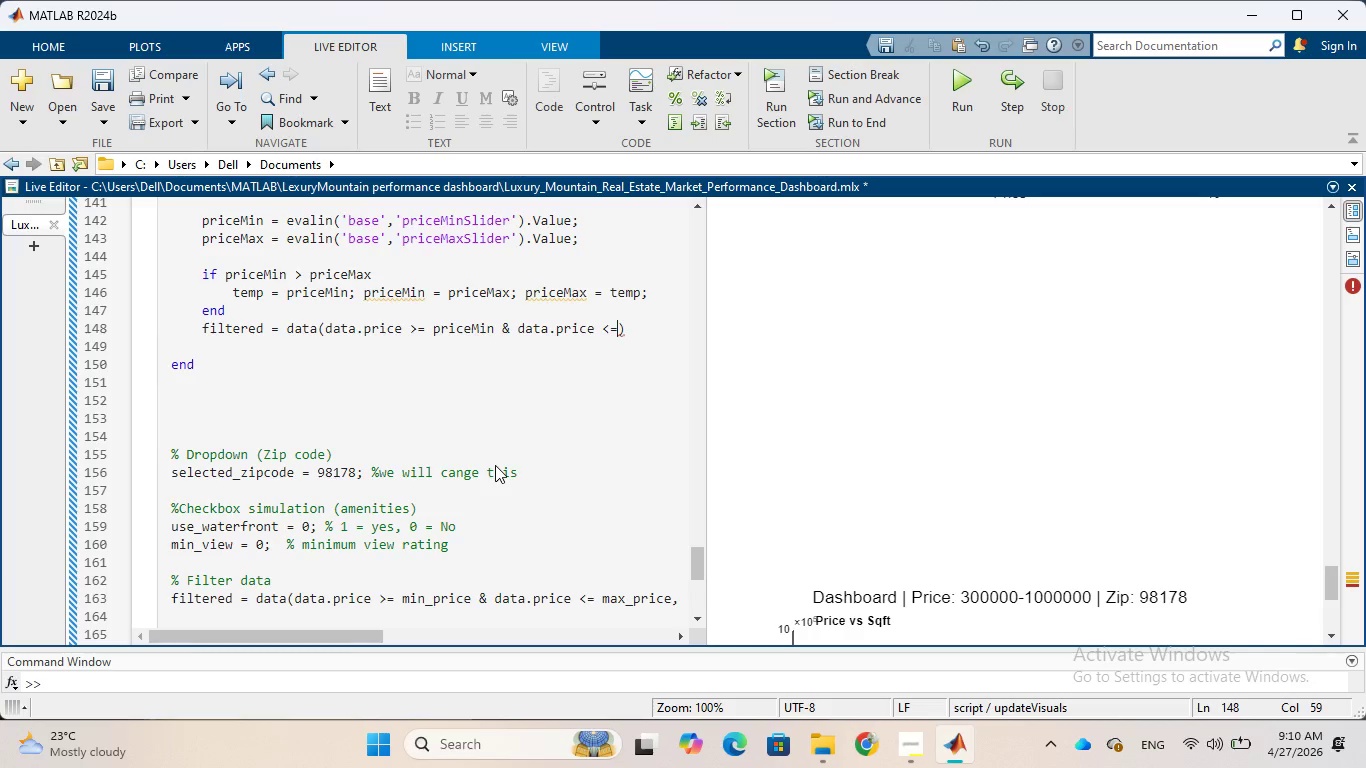 
type( pri)
 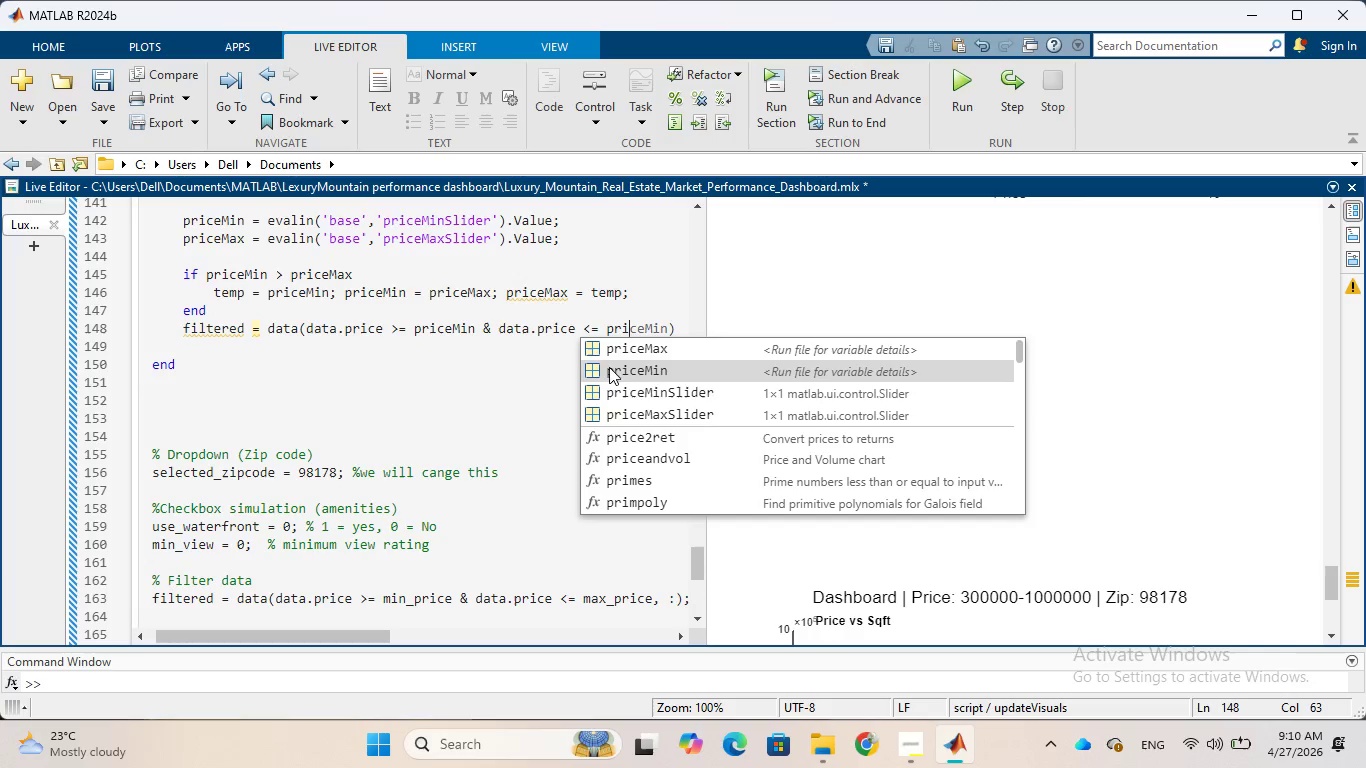 
left_click([610, 352])
 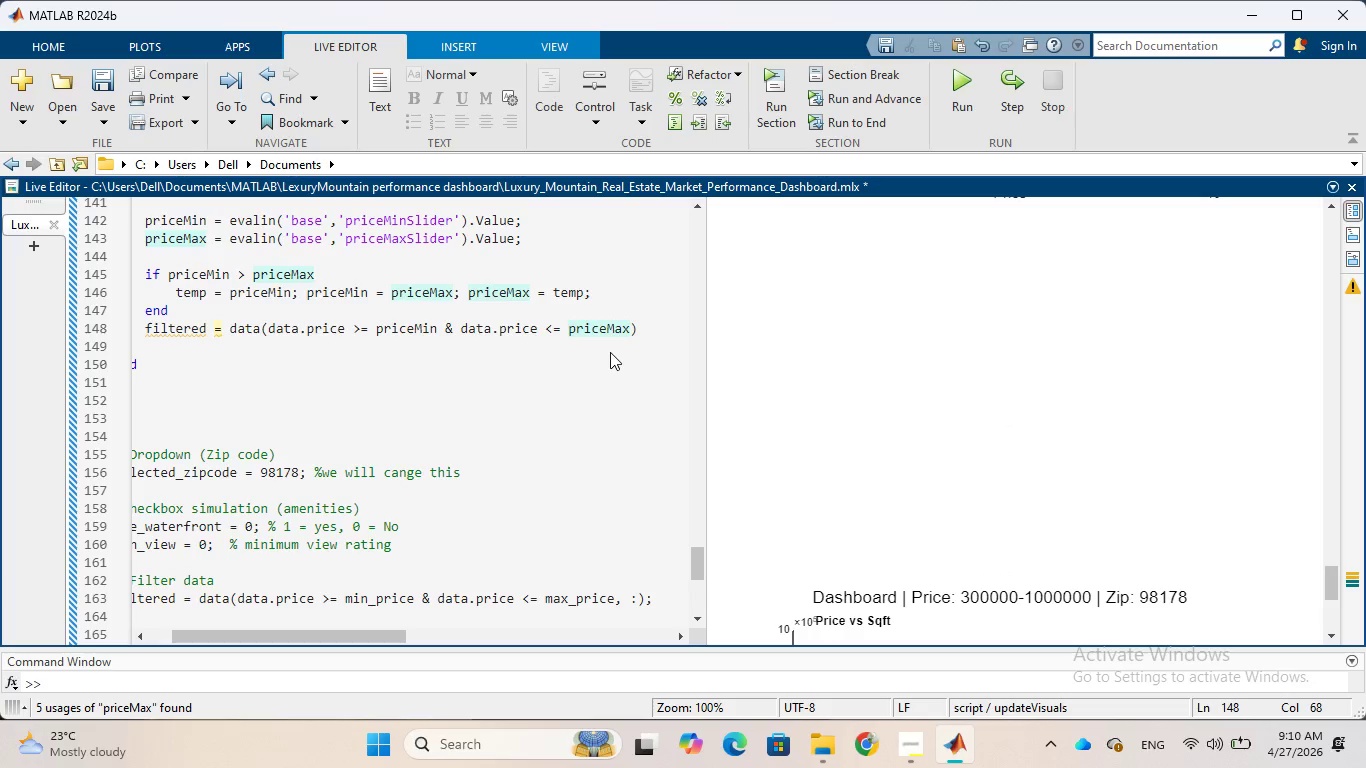 
key(Comma)
 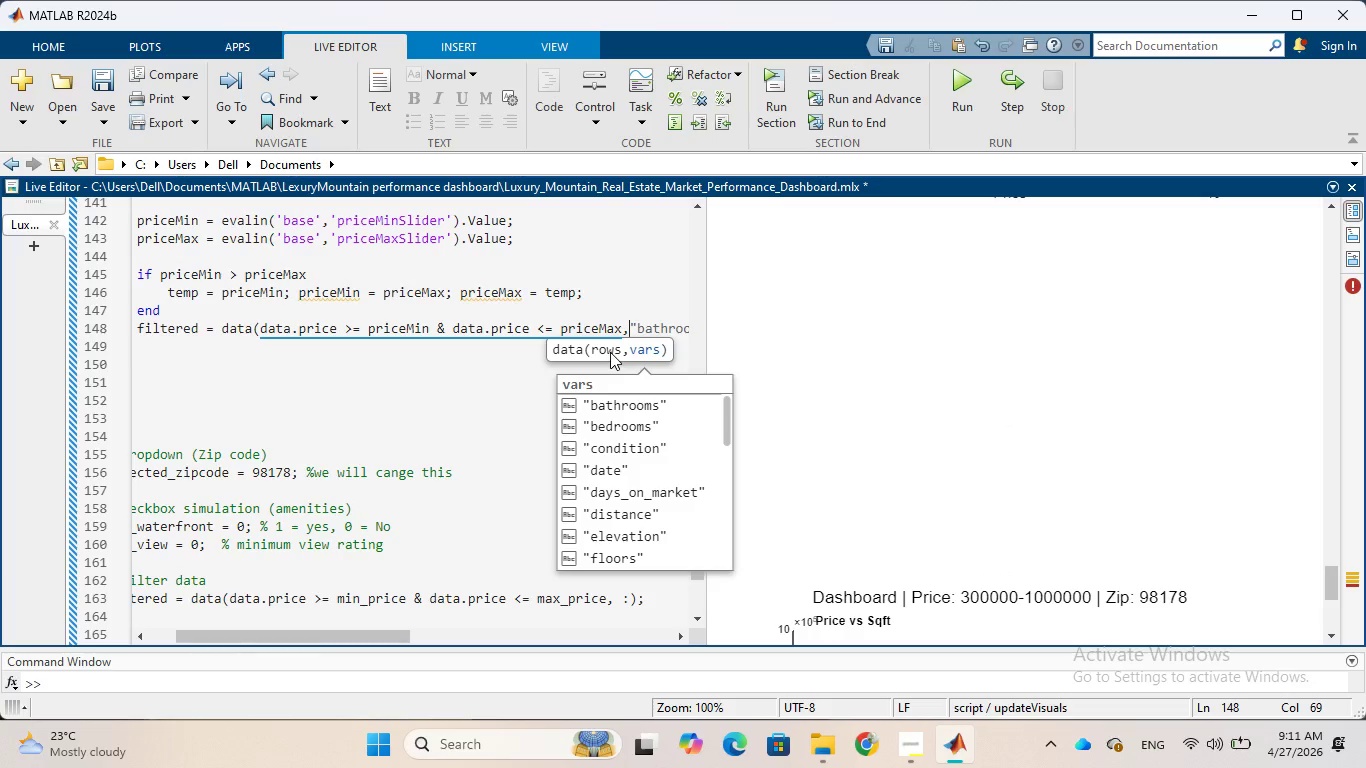 
key(Space)
 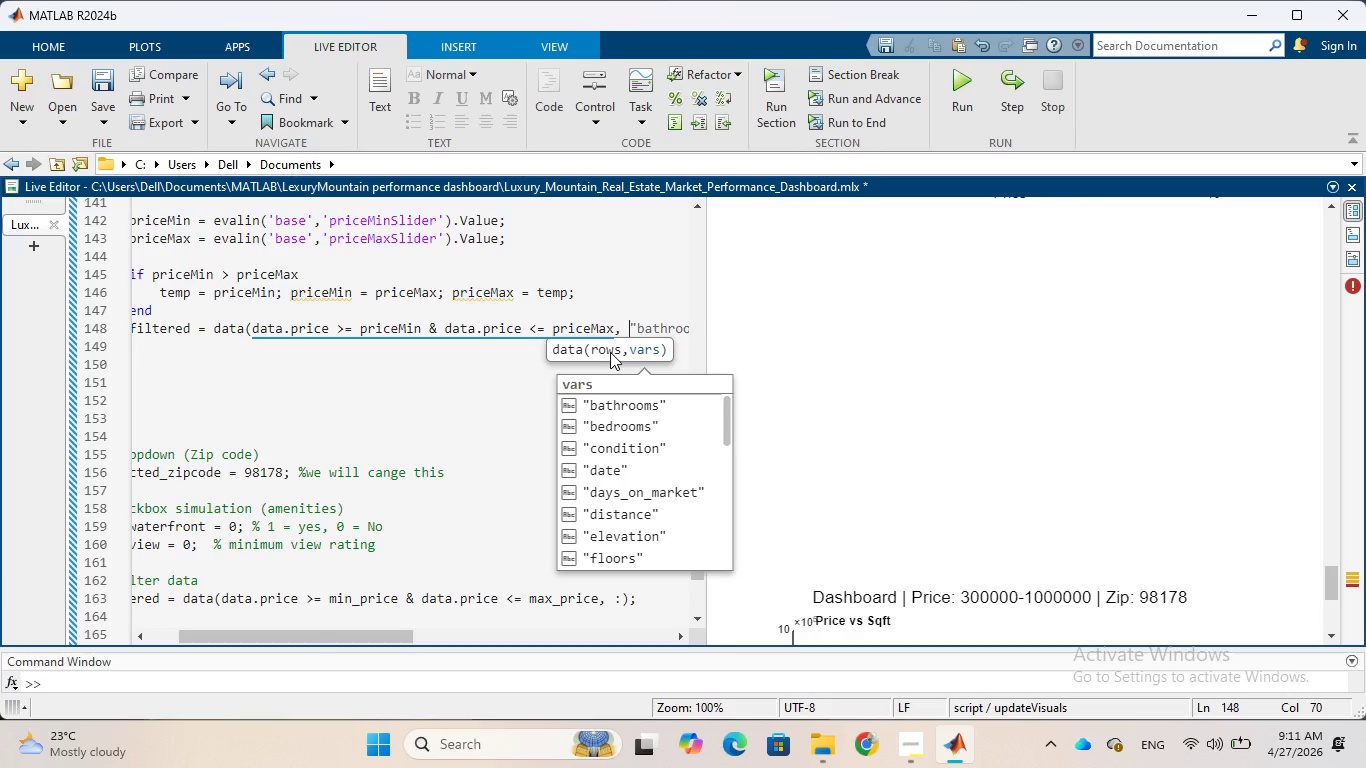 
key(Shift+Semicolon)
 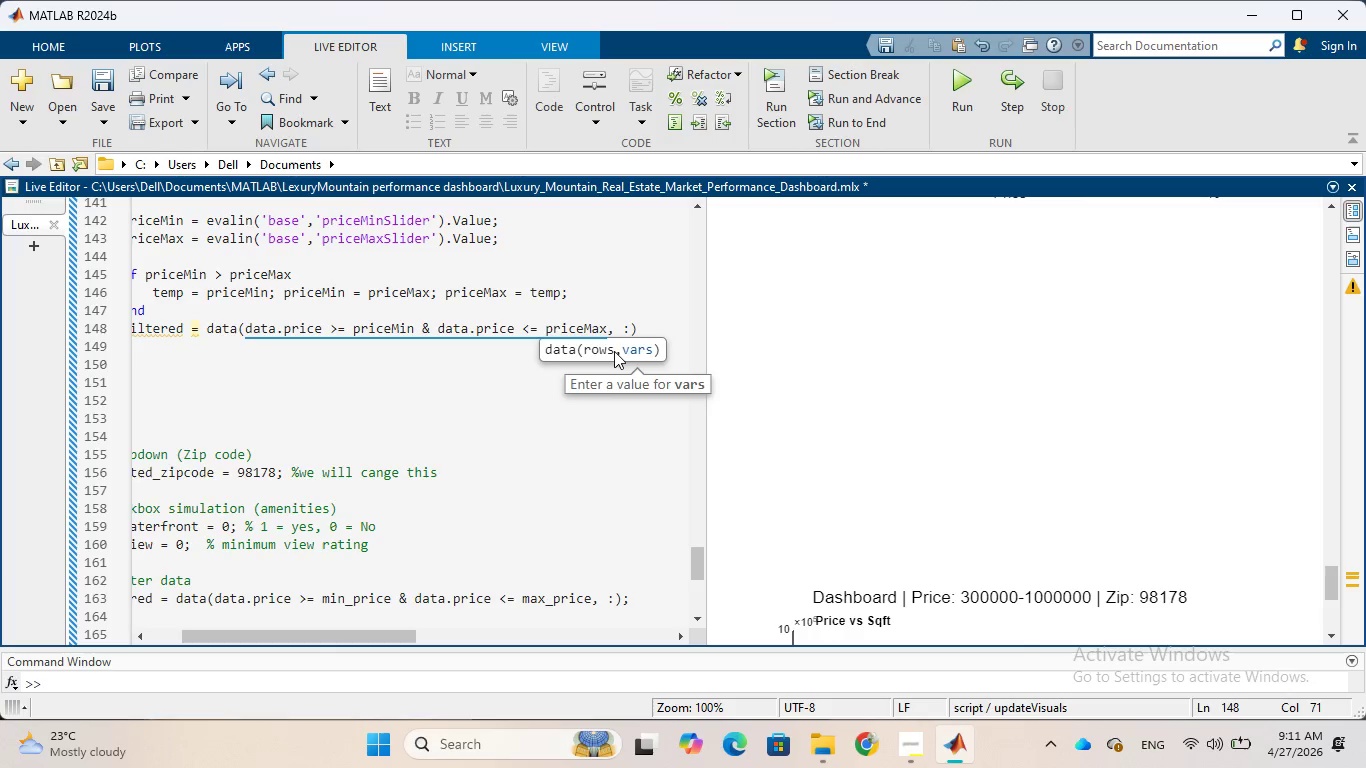 
left_click([642, 327])
 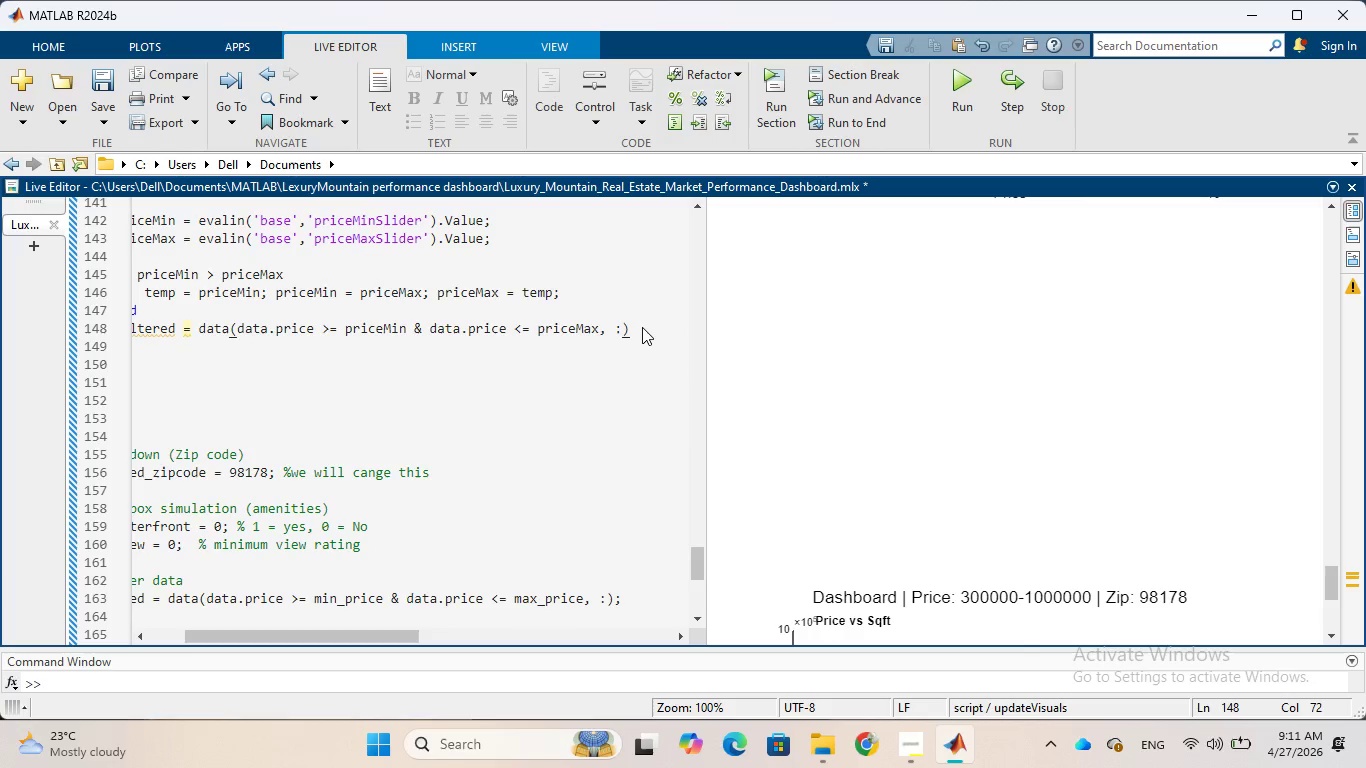 
key(Semicolon)
 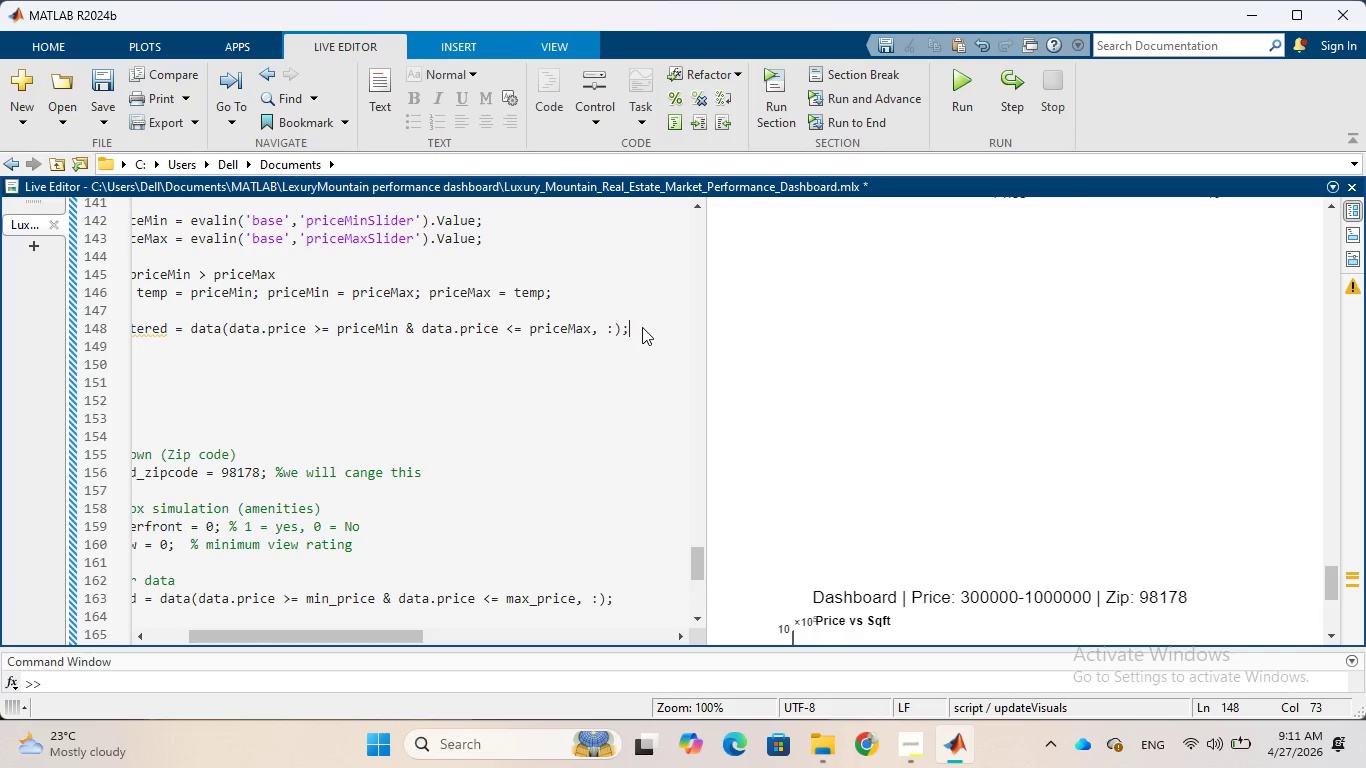 
wait(7.94)
 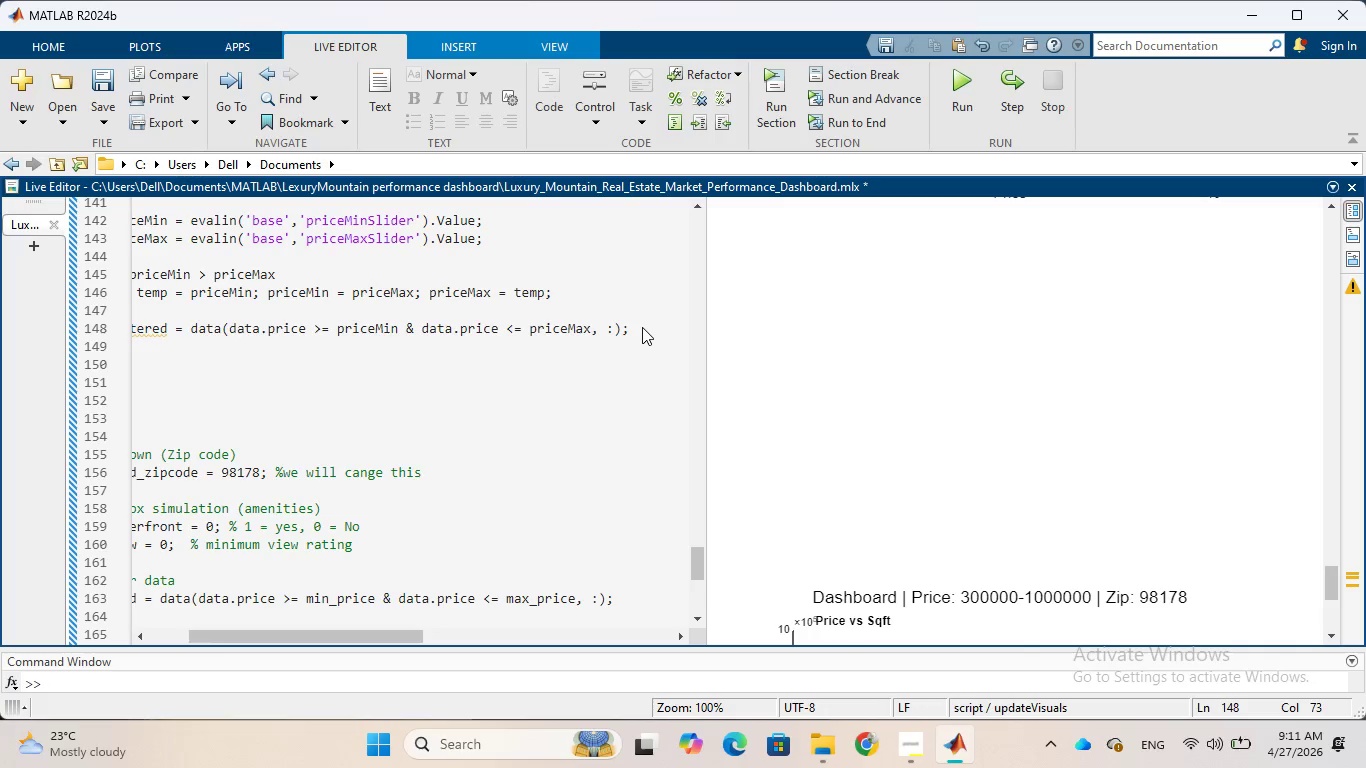 
left_click_drag(start_coordinate=[404, 632], to_coordinate=[311, 633])
 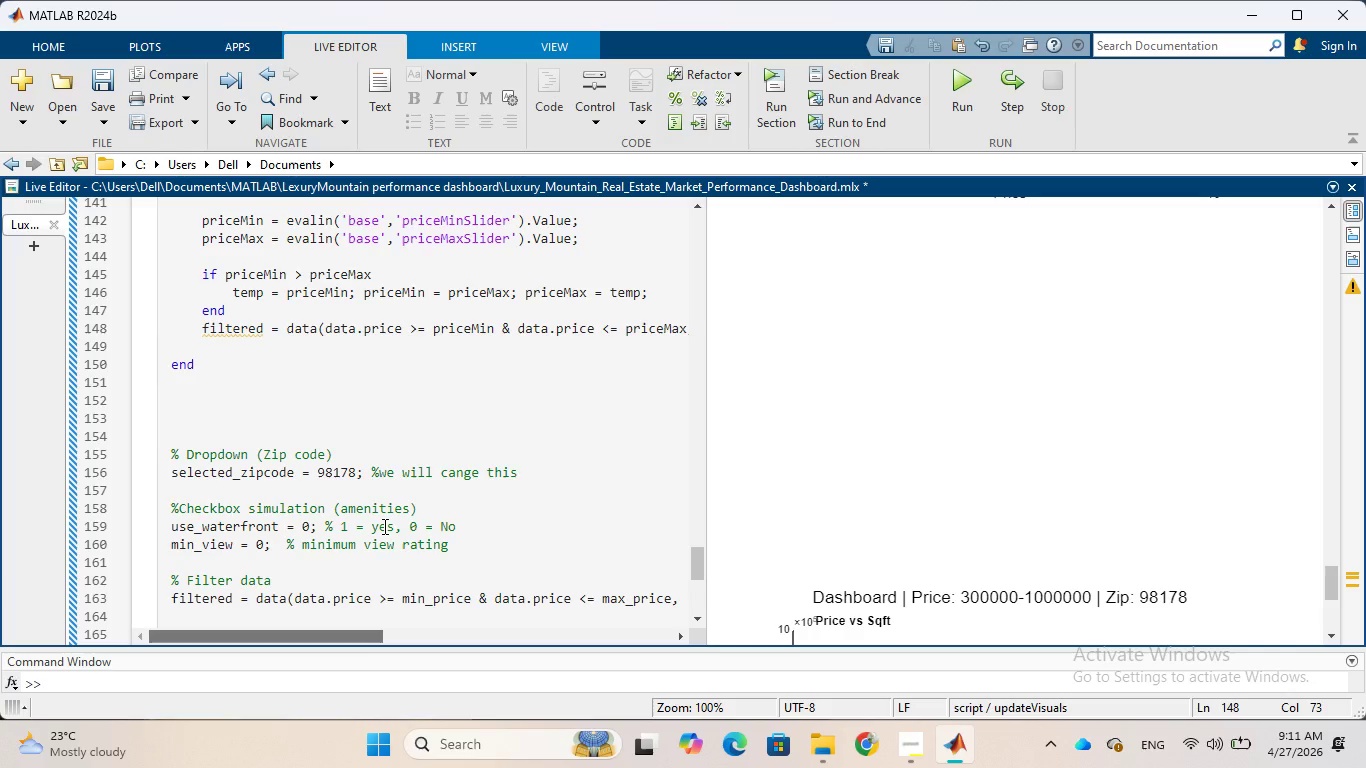 
wait(6.53)
 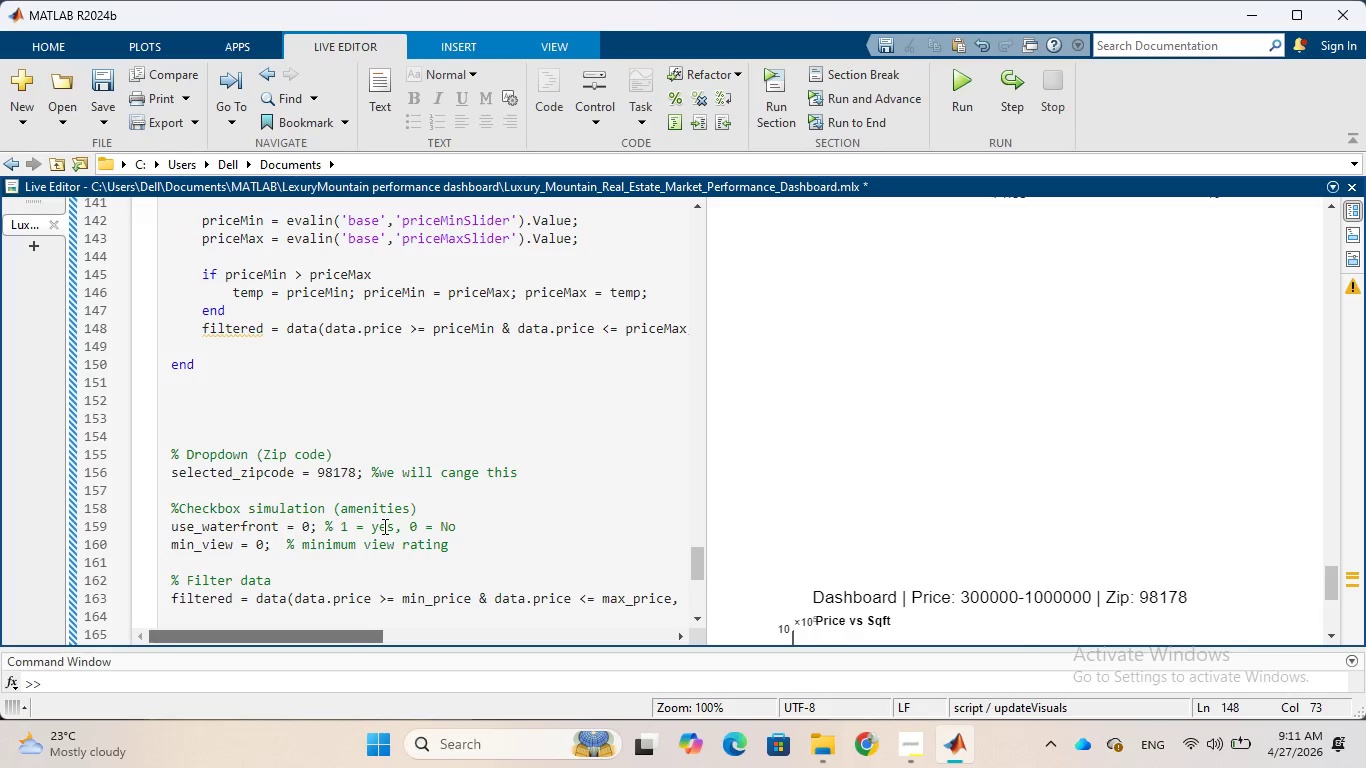 
left_click([226, 348])
 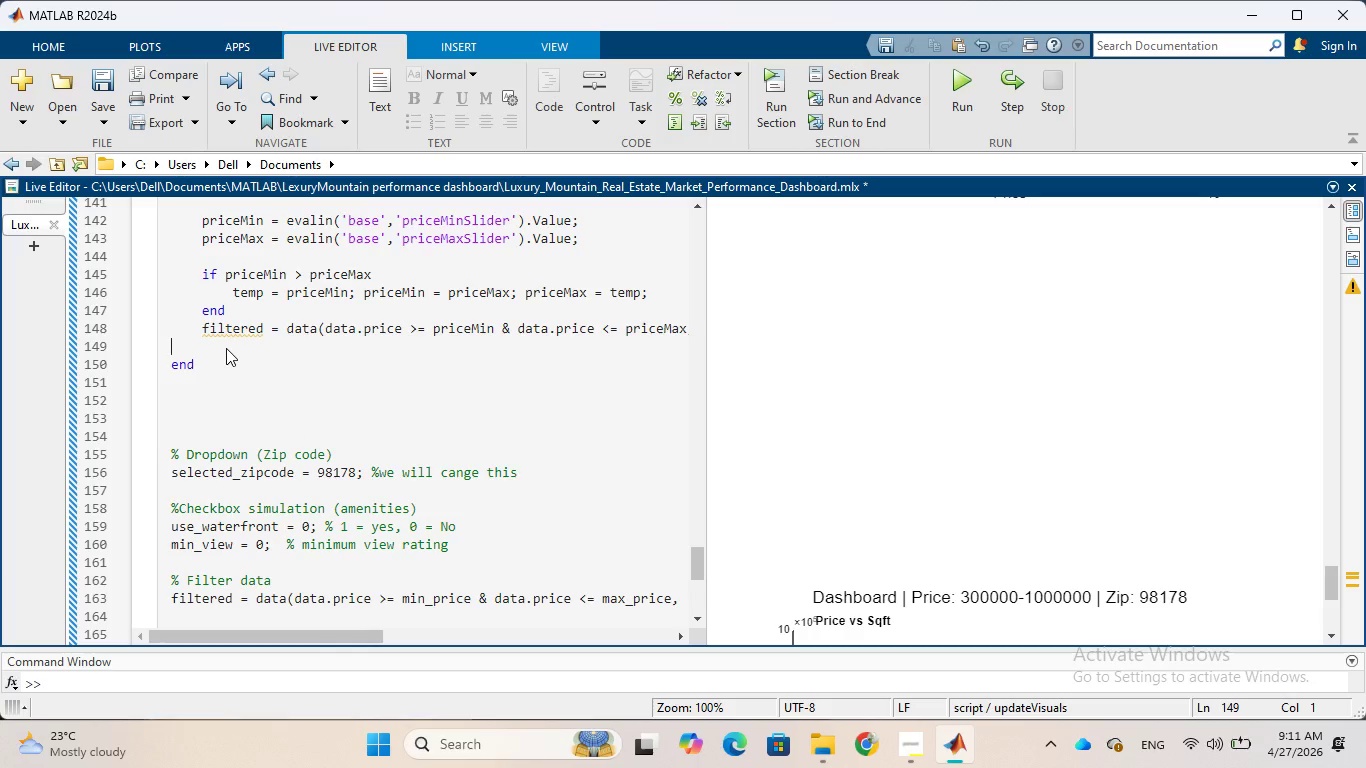 
wait(8.83)
 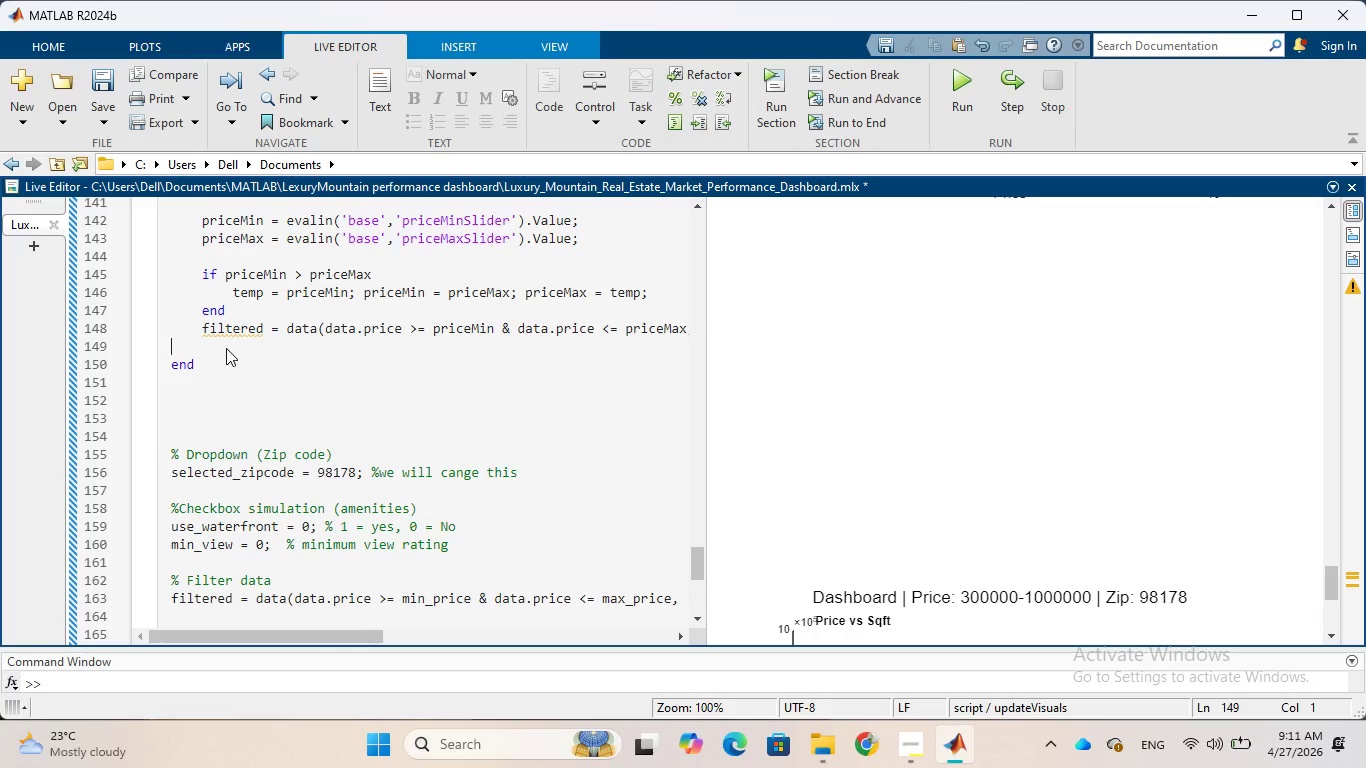 
type(    % Bedrooms)
 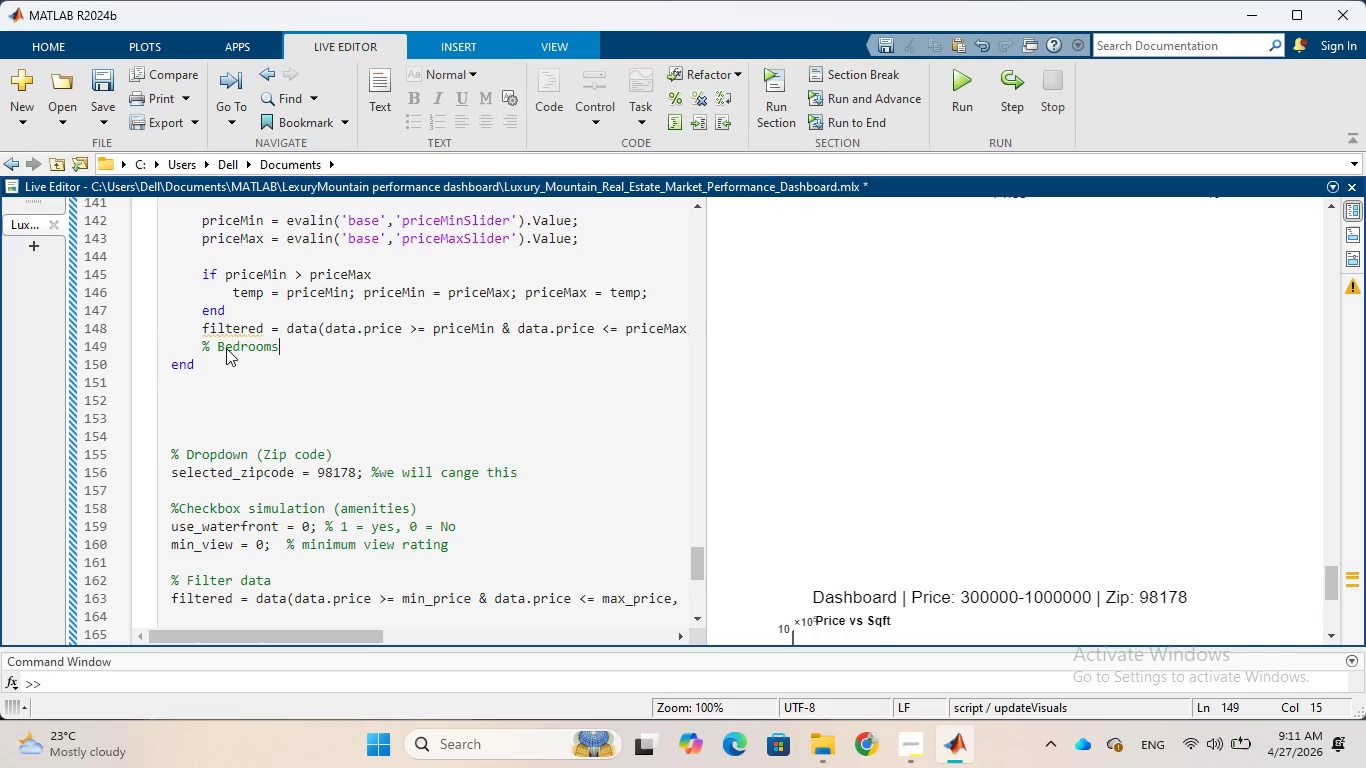 
key(Enter)
 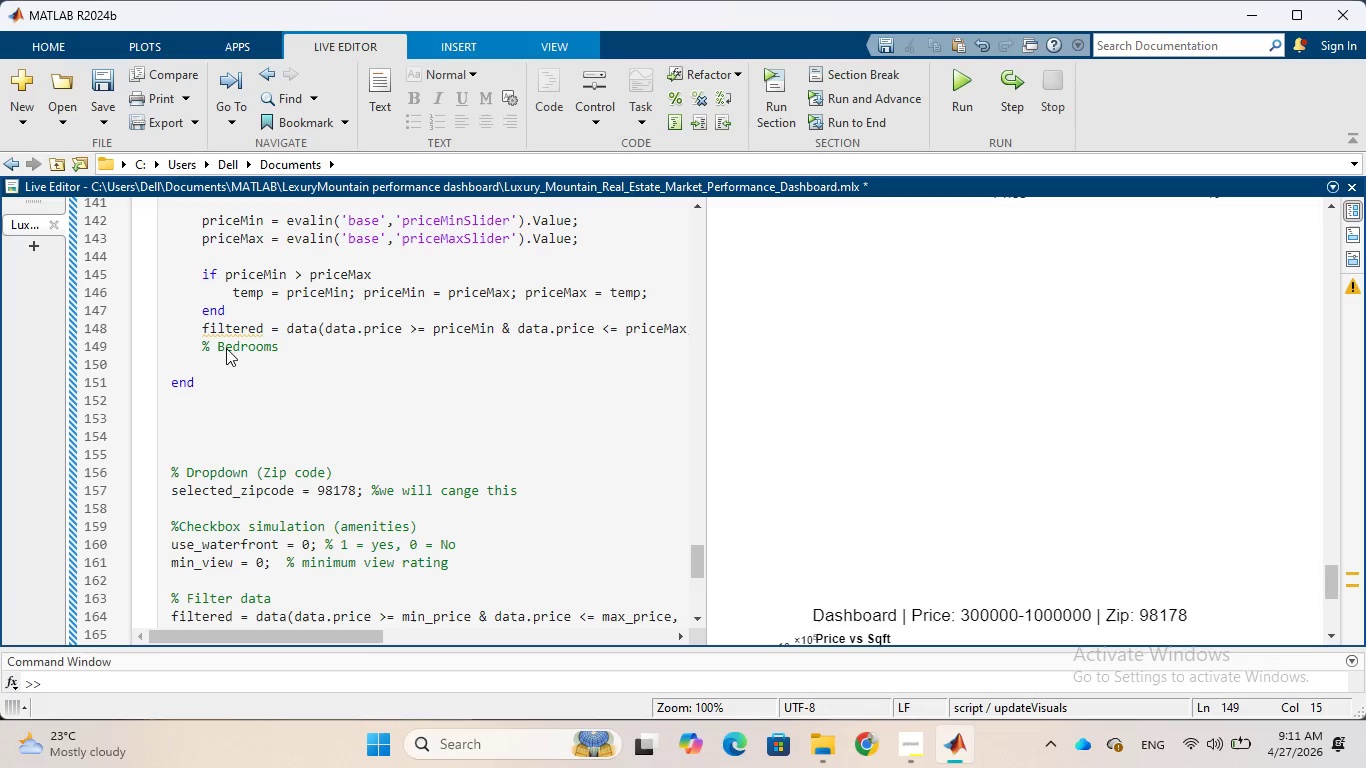 
wait(7.34)
 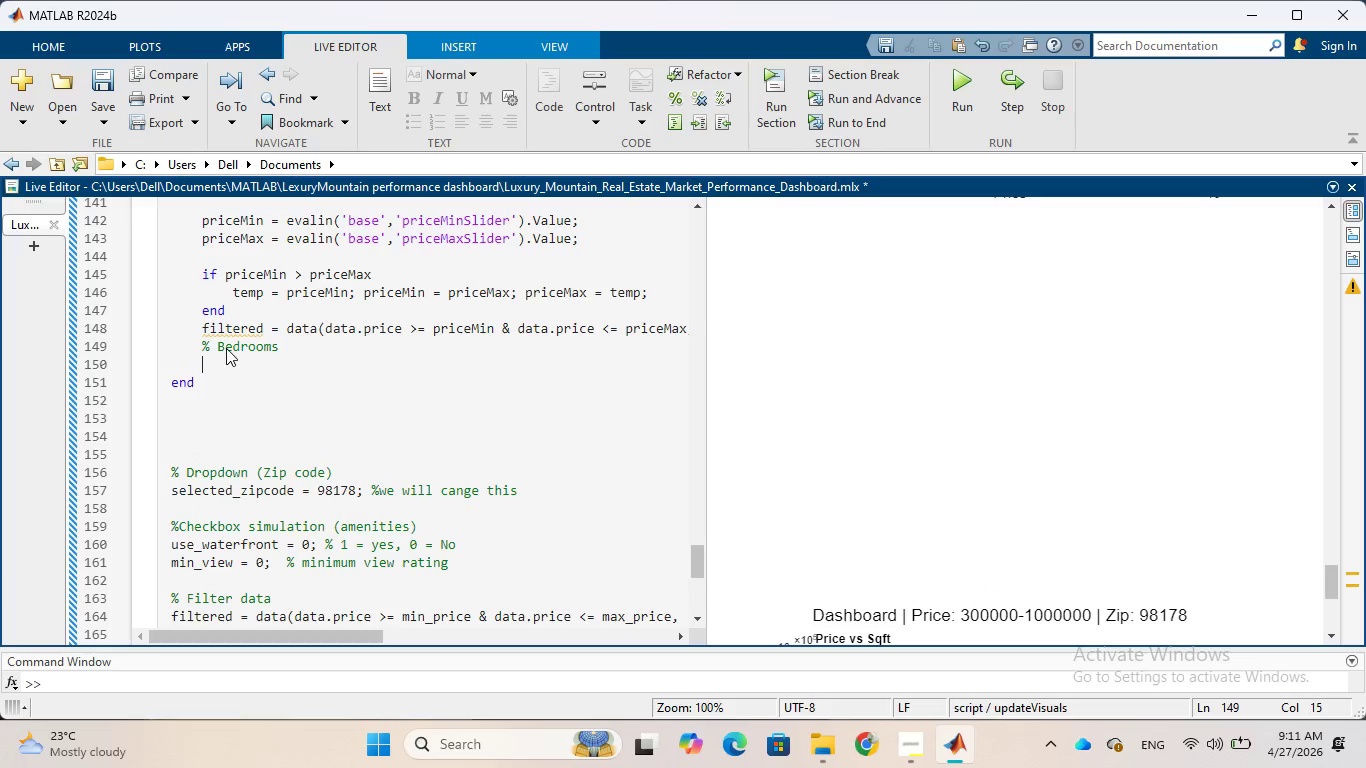 
type(bedVal)
 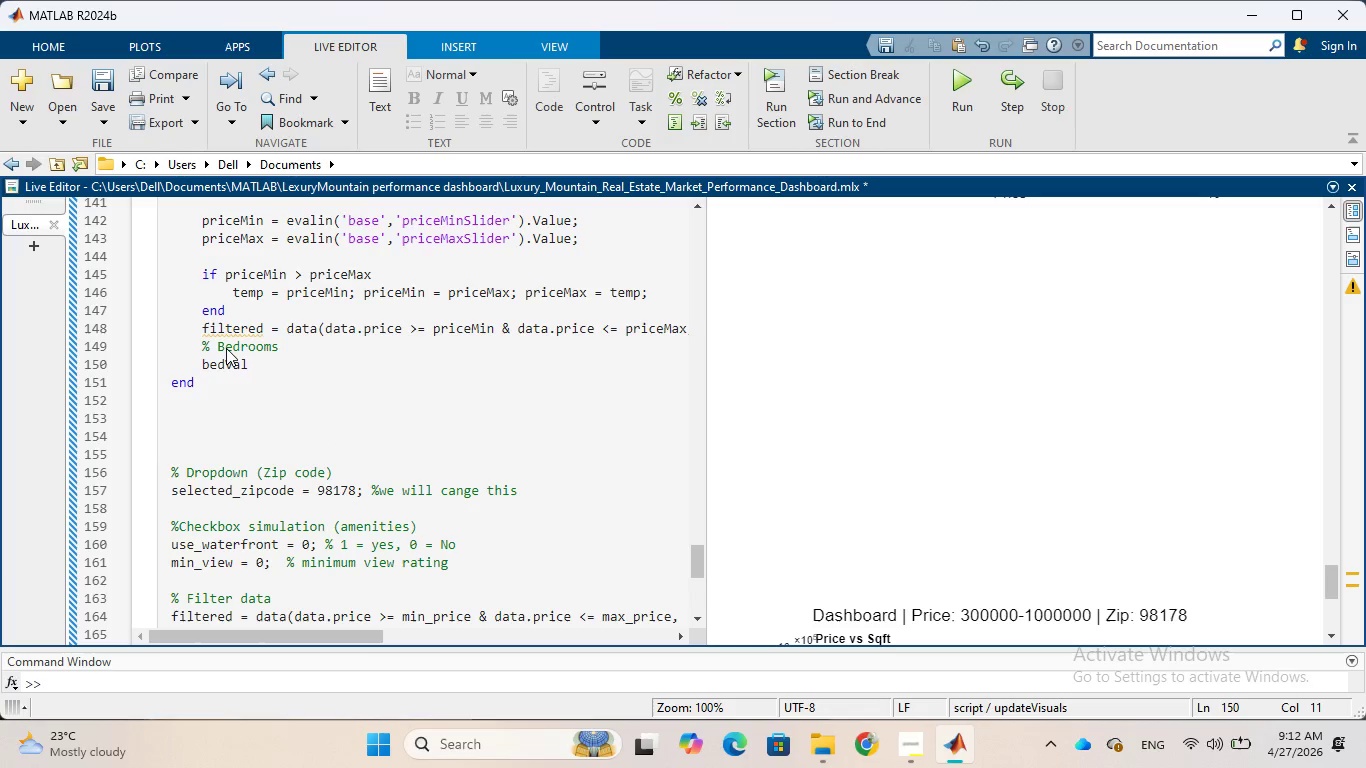 
wait(5.53)
 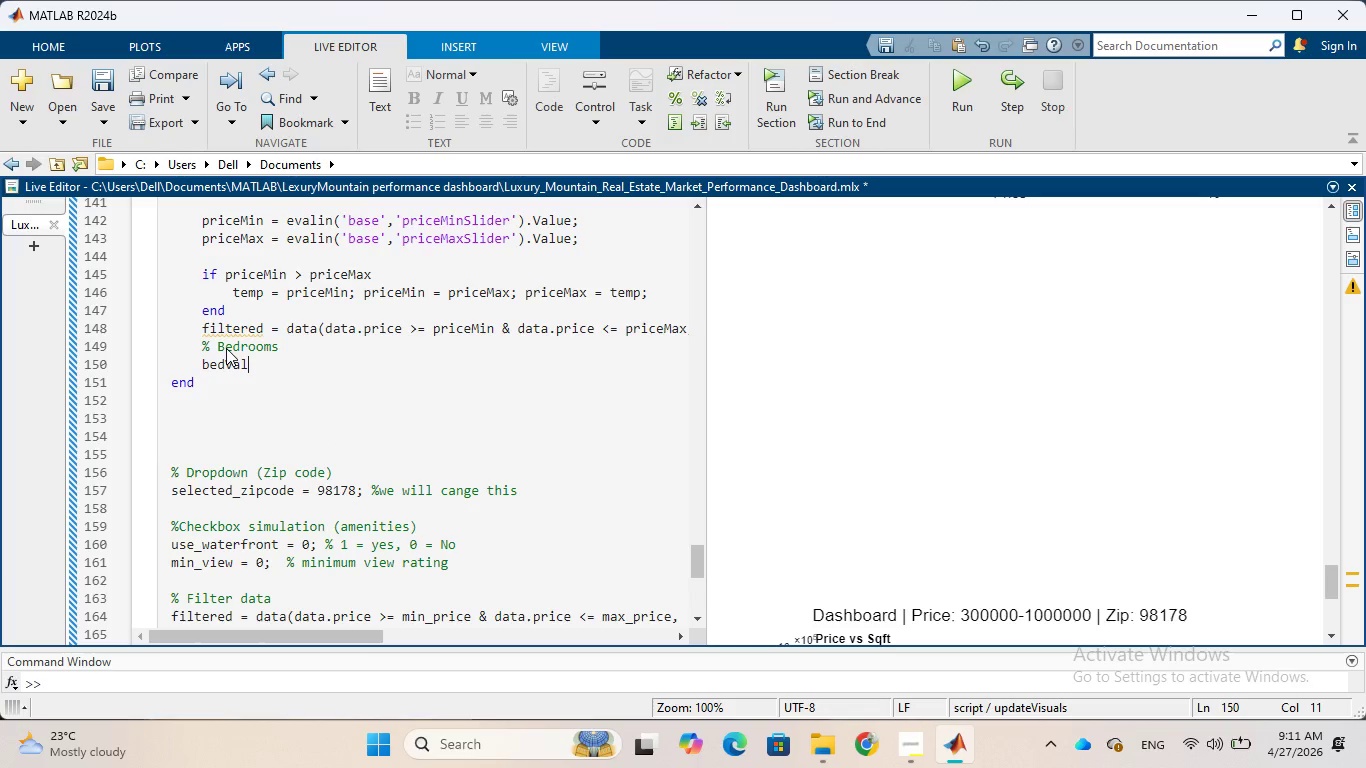 
type( = evalin)
 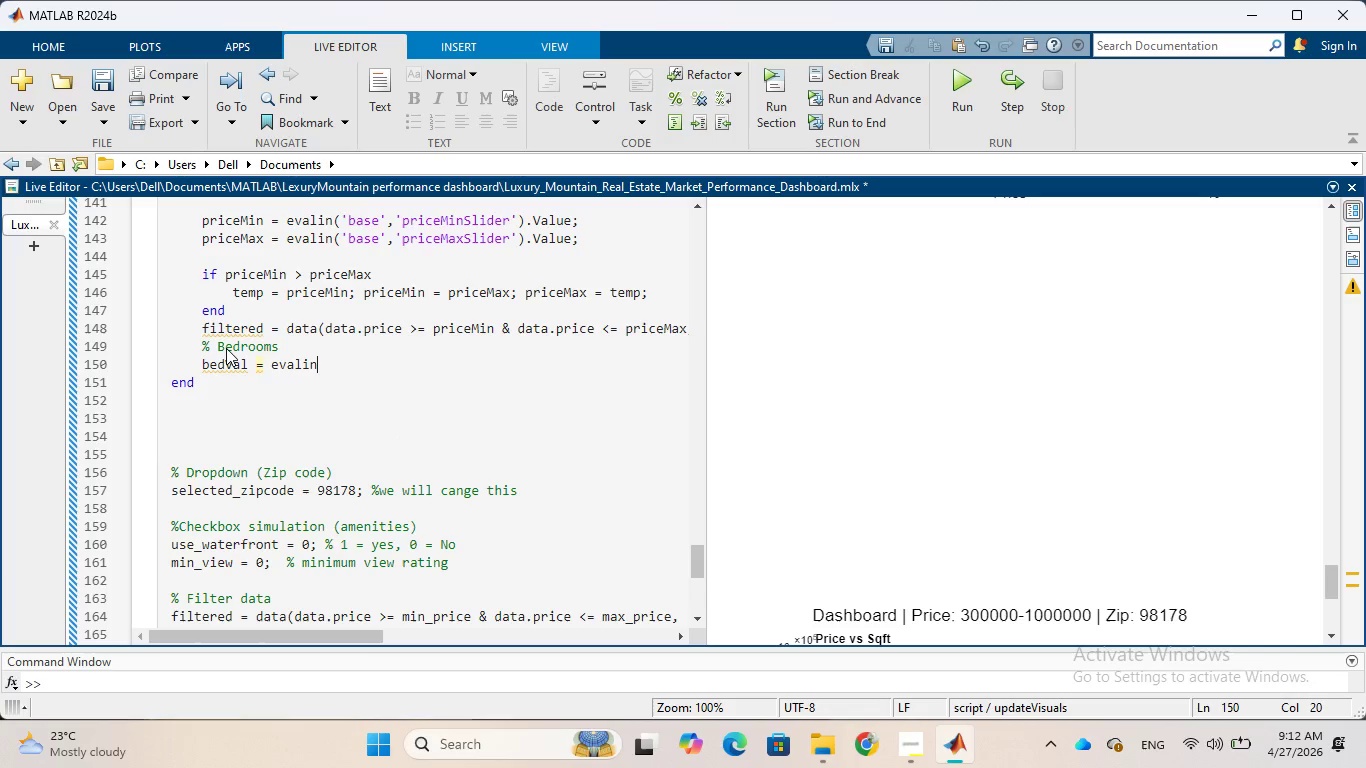 
type(('base)
 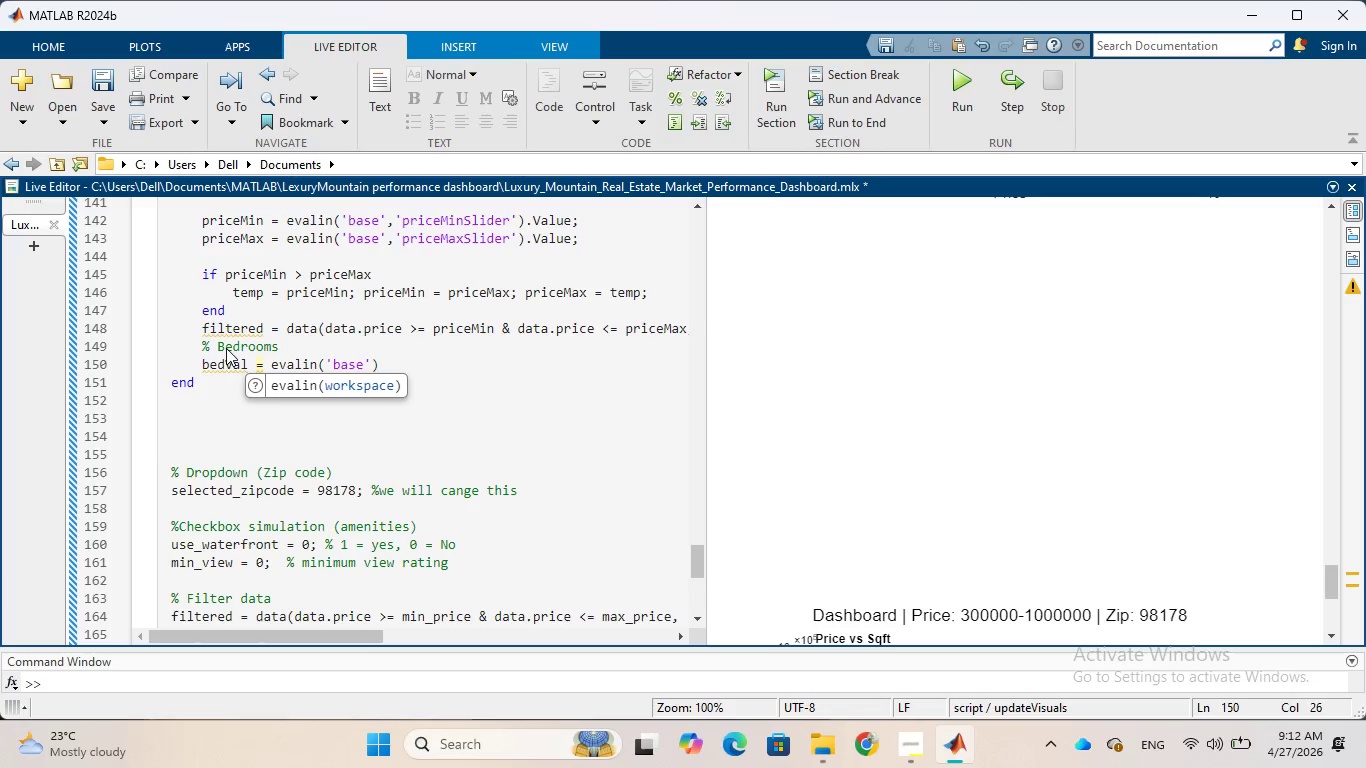 
key(ArrowRight)
 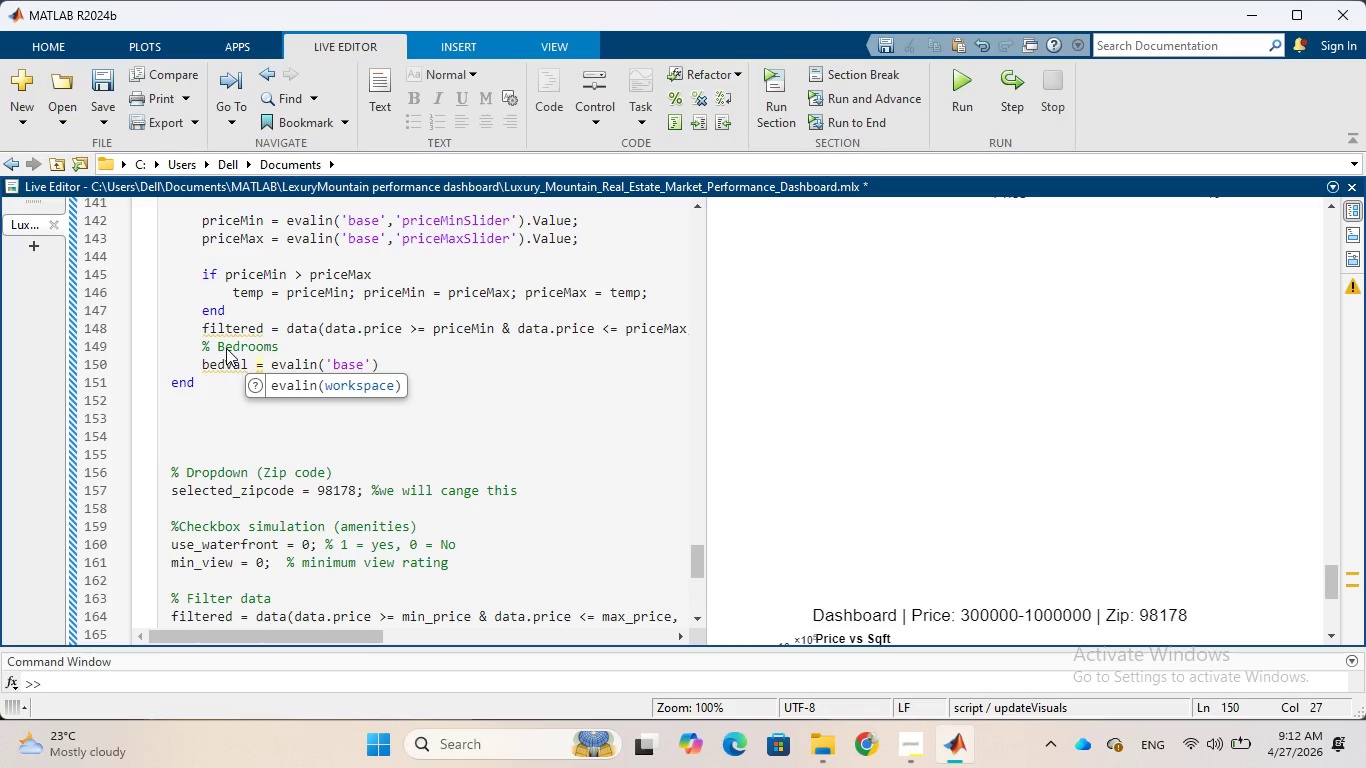 
key(Comma)
 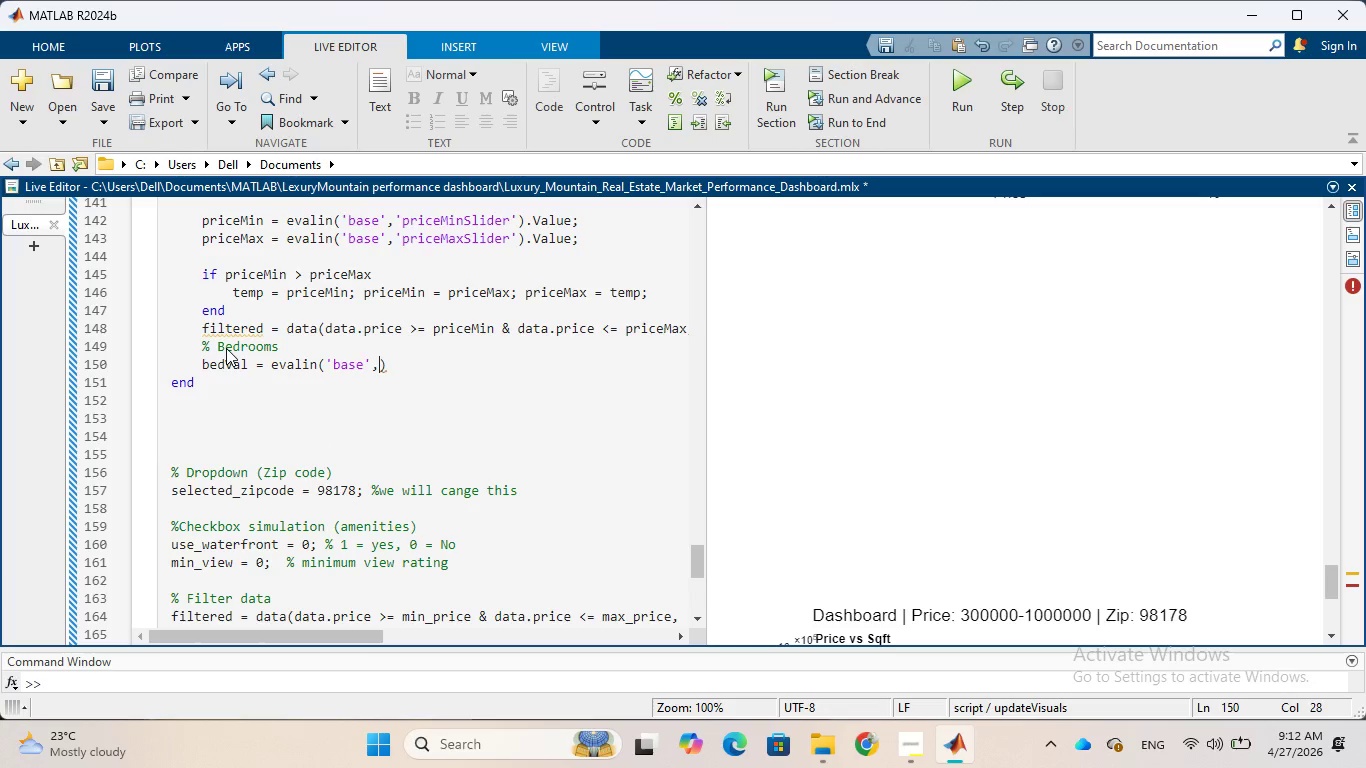 
wait(8.83)
 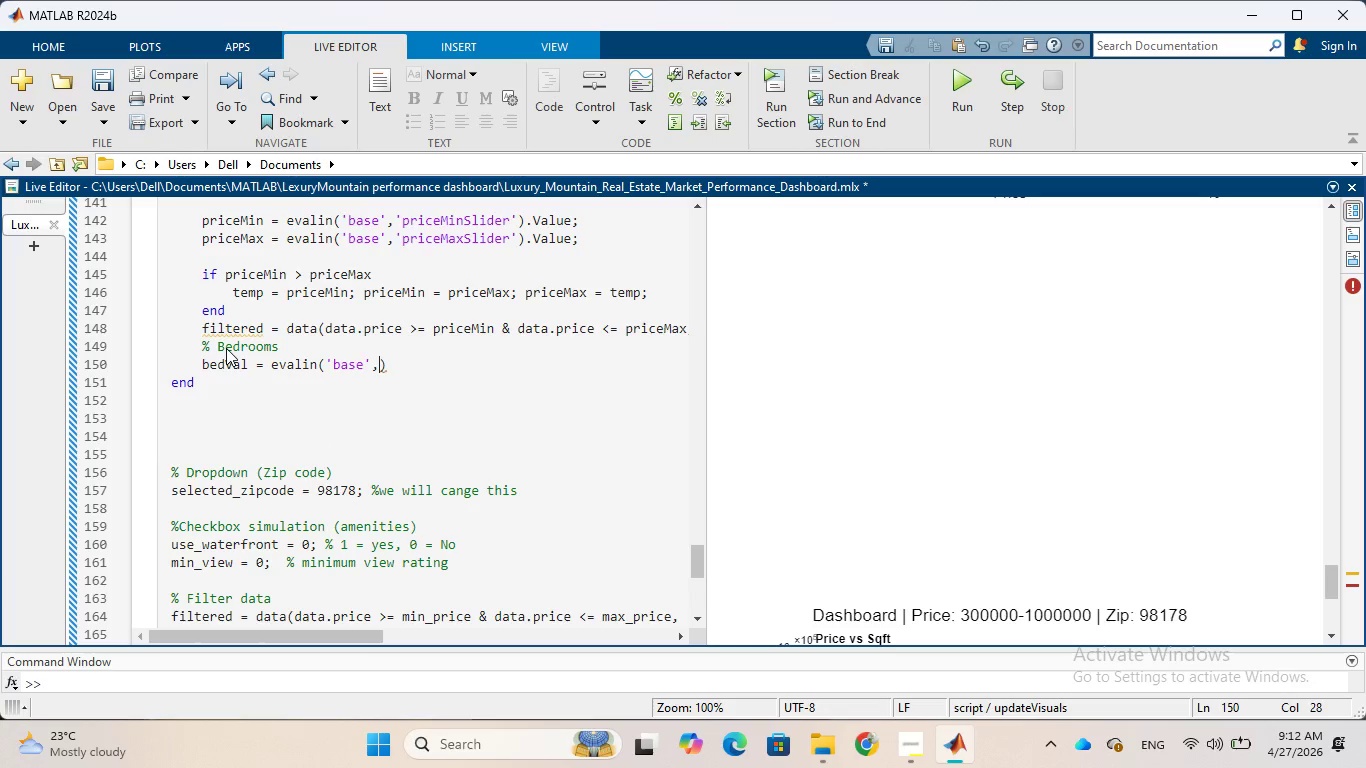 
key(Quote)
 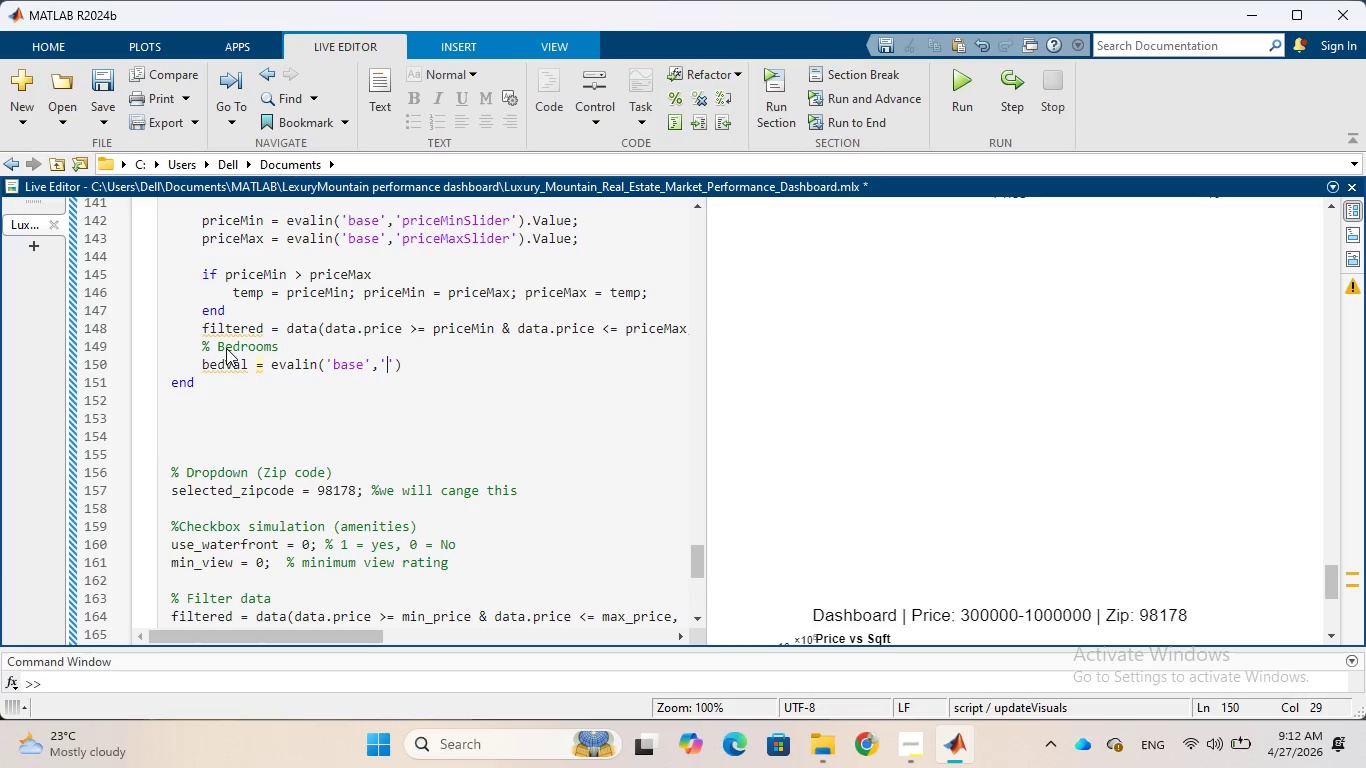 
type(bedDropdown)
 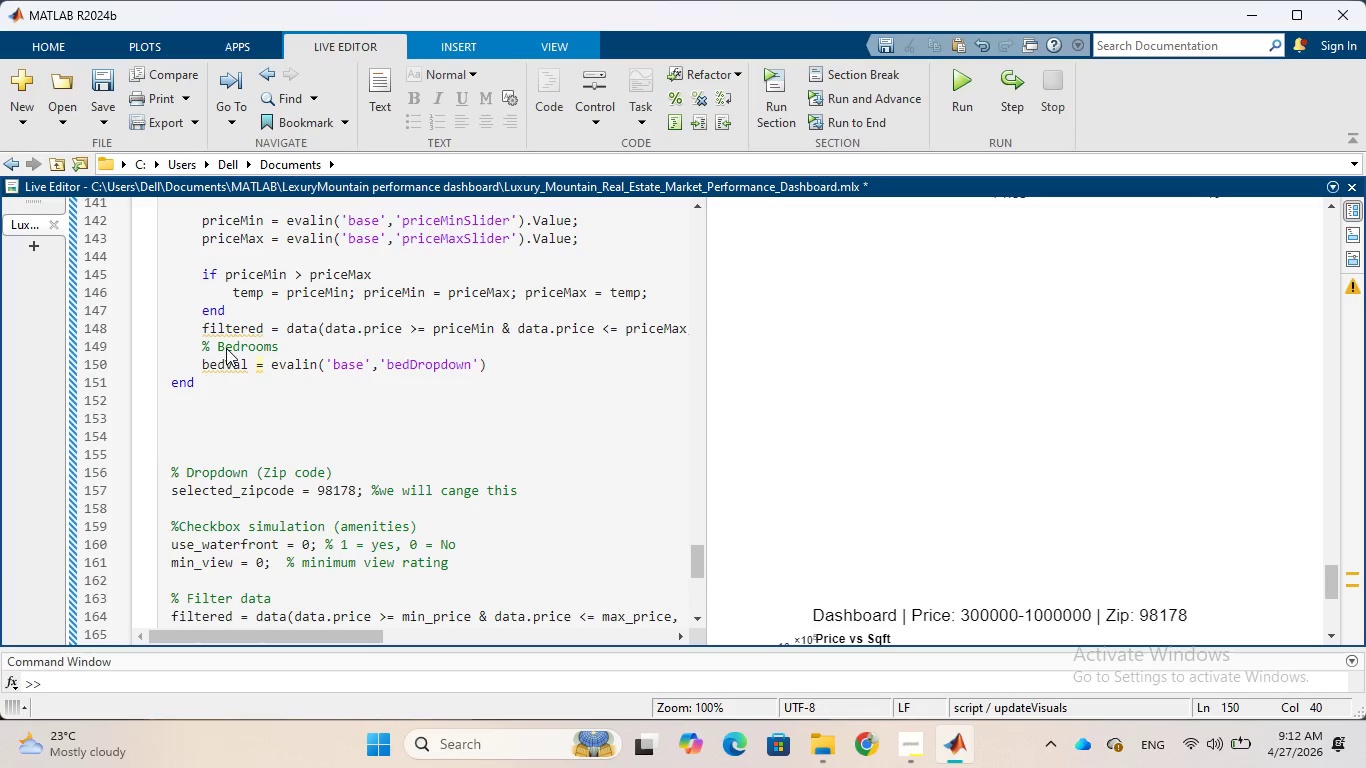 
key(ArrowRight)
 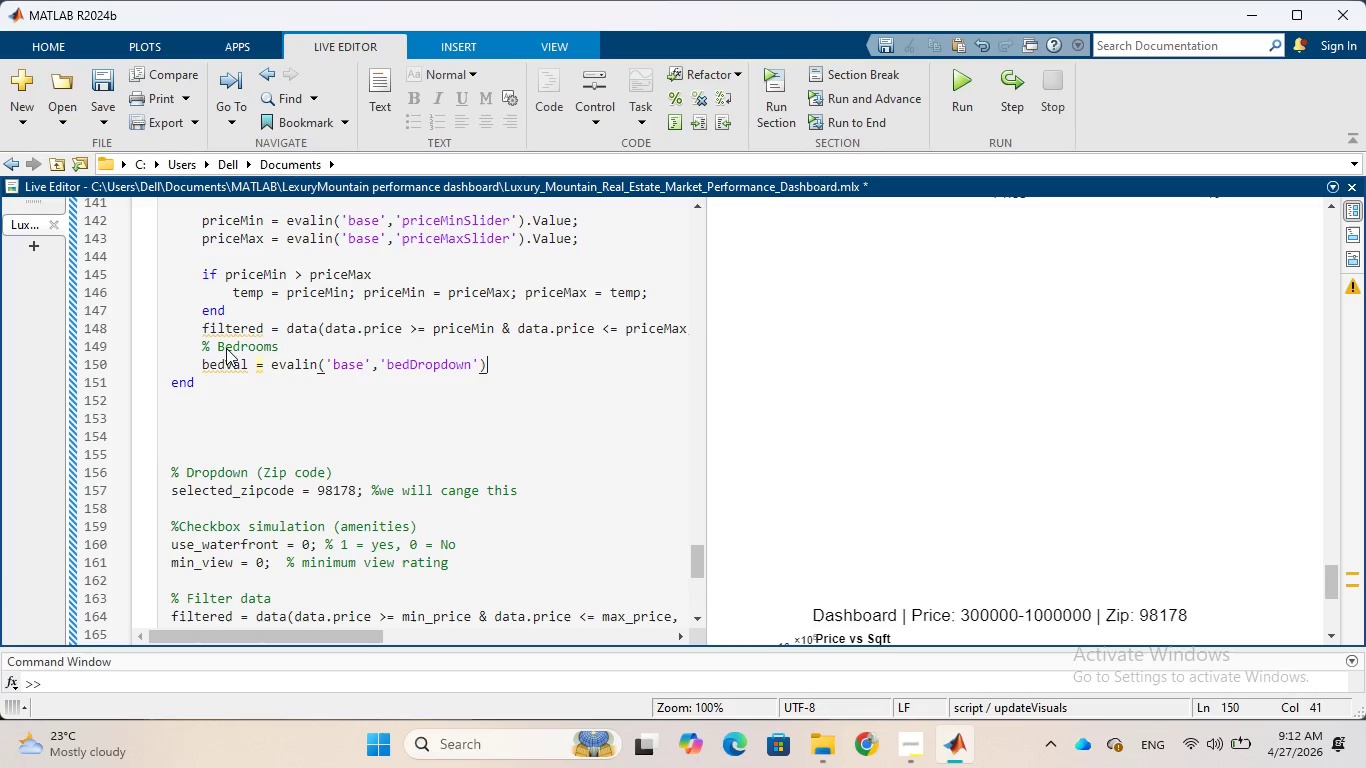 
key(ArrowRight)
 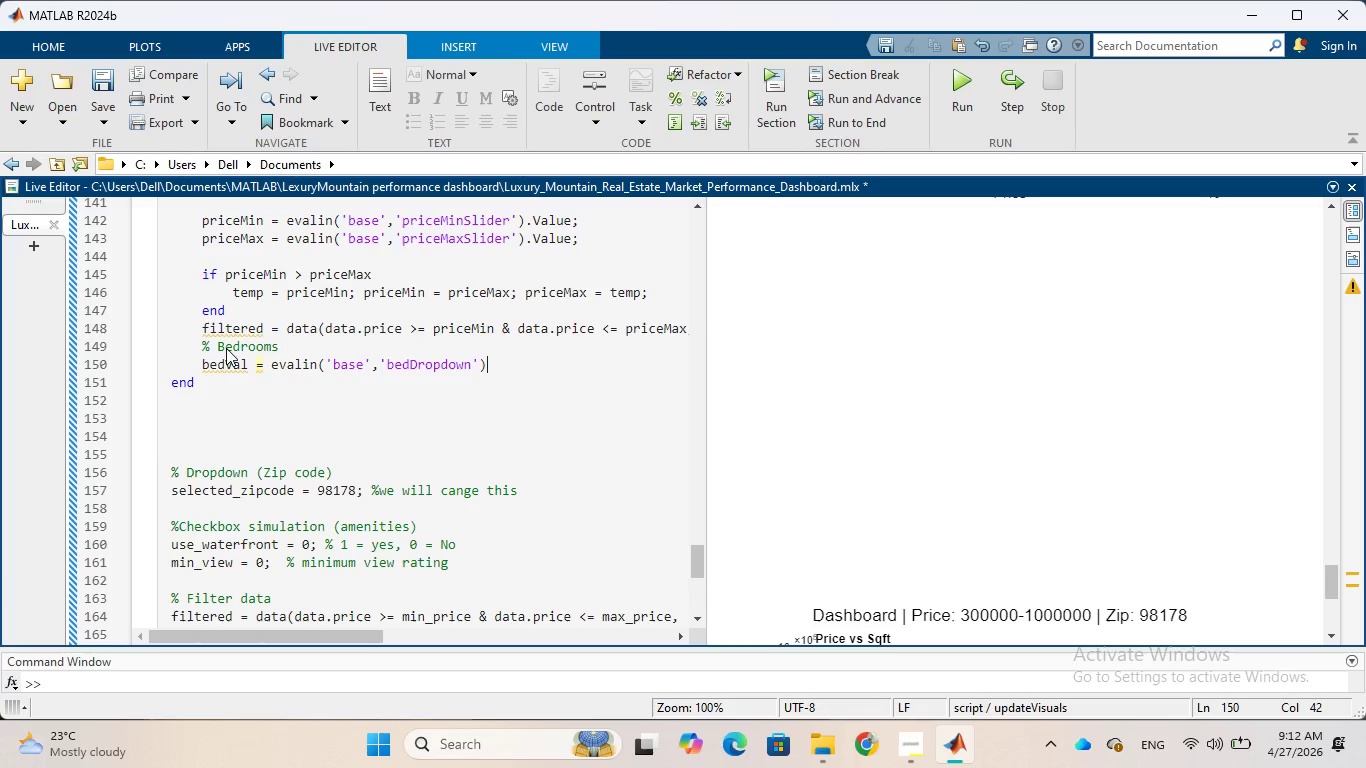 
type(.Value;)
 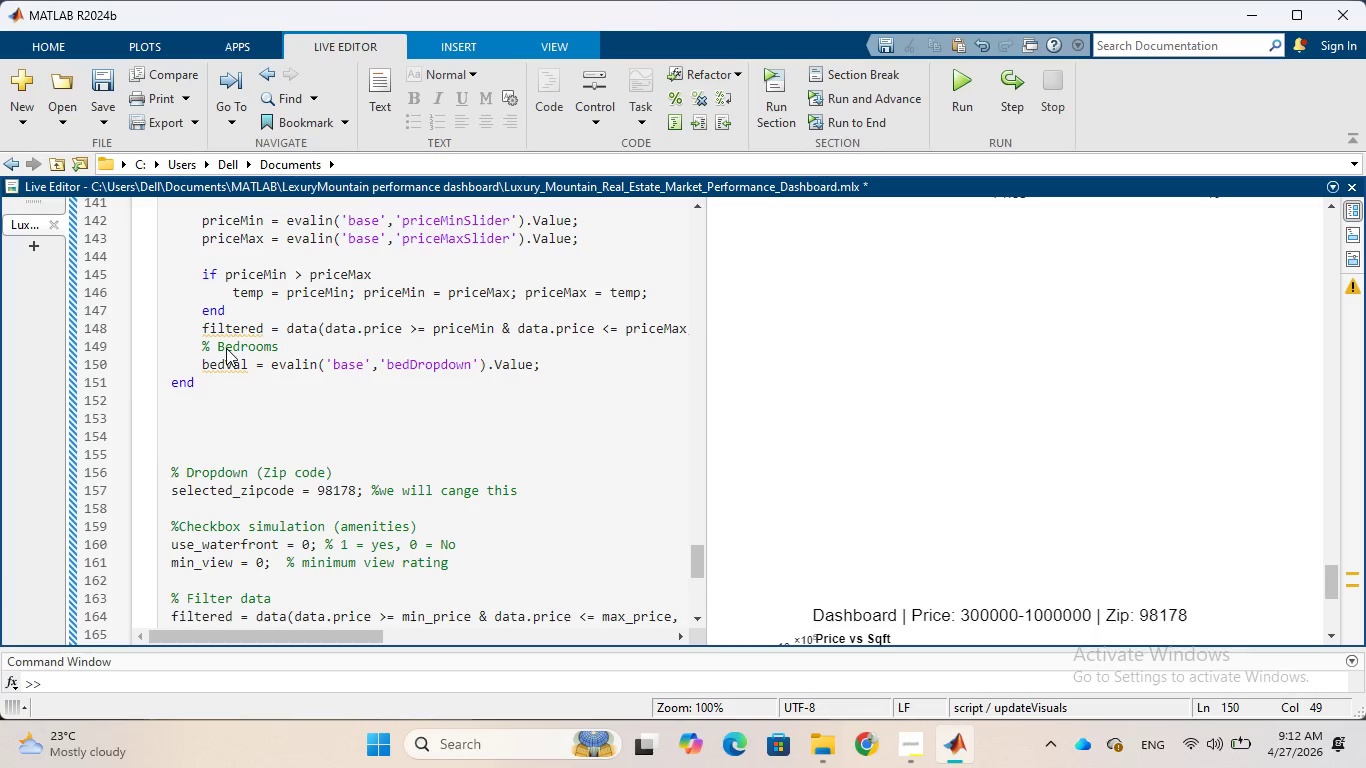 
key(Enter)
 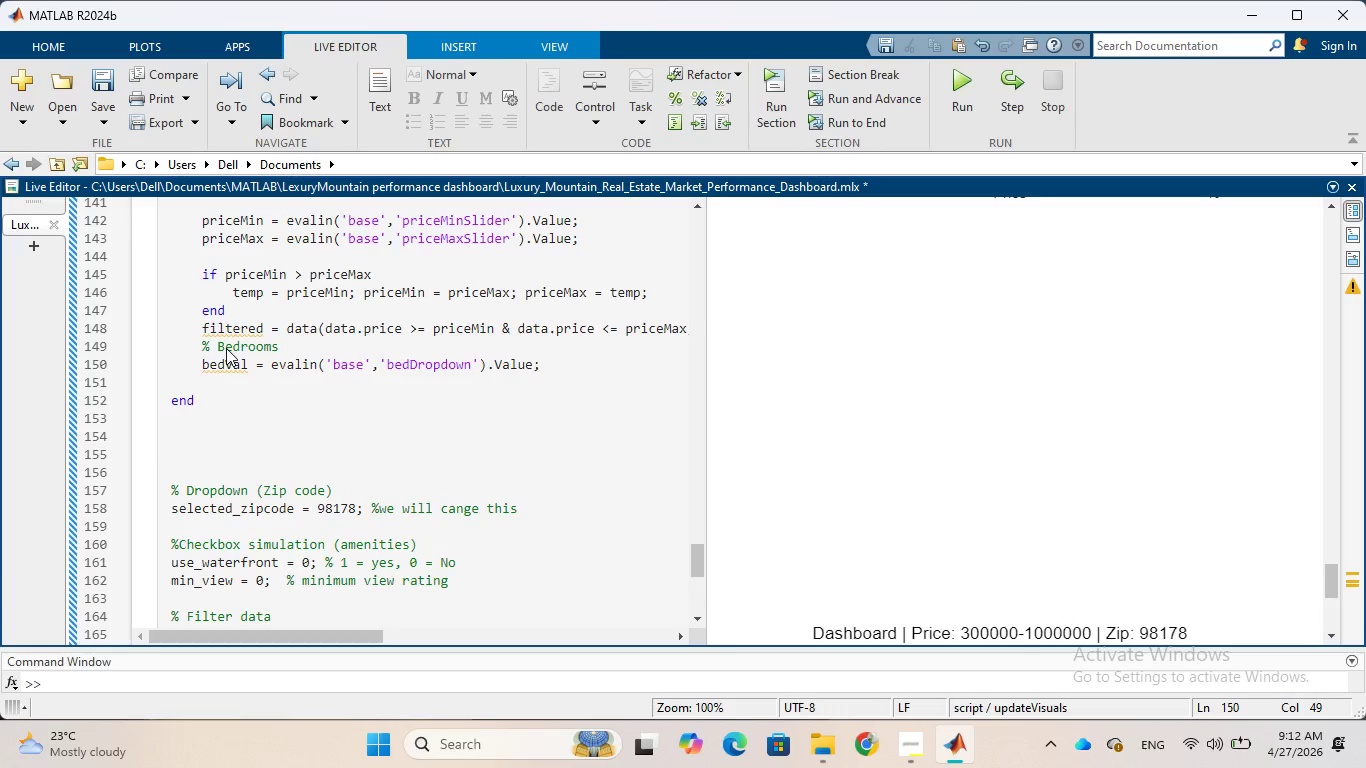 
wait(6.09)
 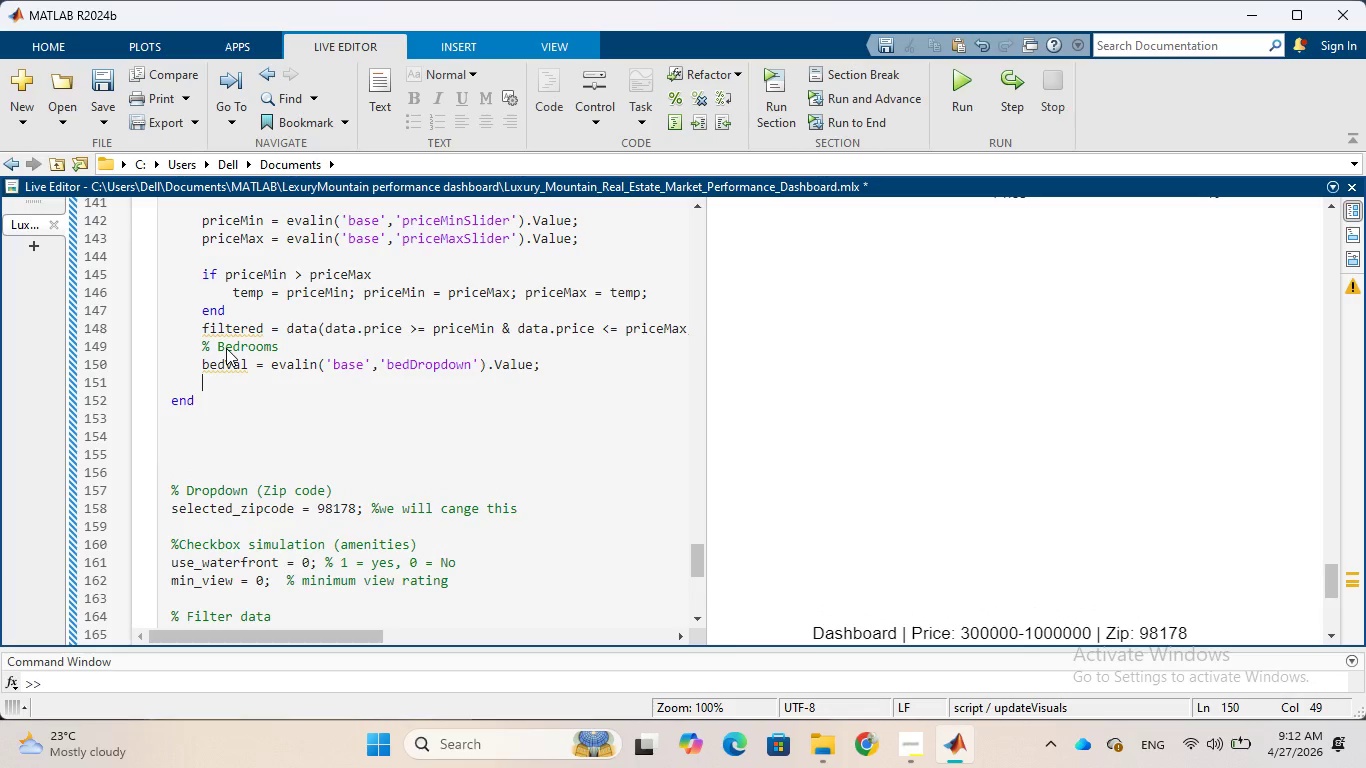 
type(if bed)
key(Tab)
 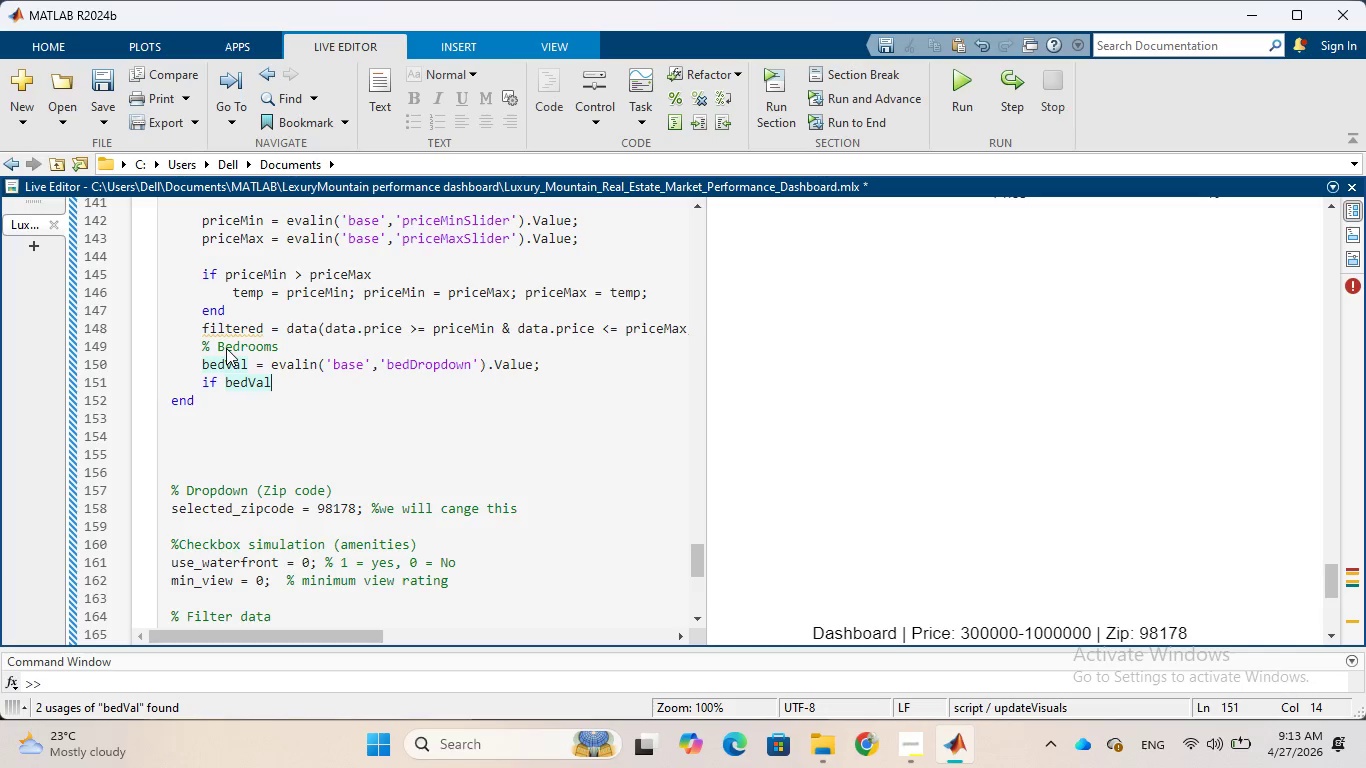 
wait(6.42)
 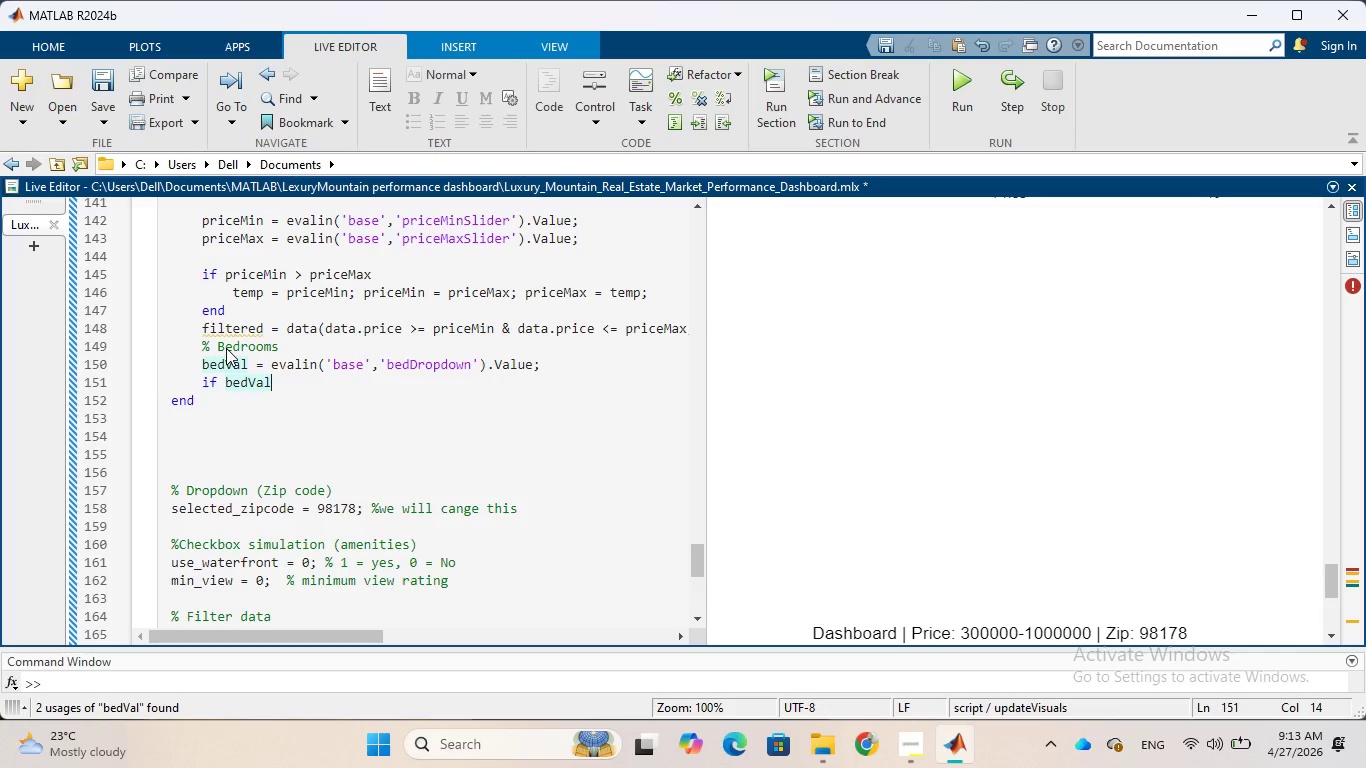 
key(Backquote)
 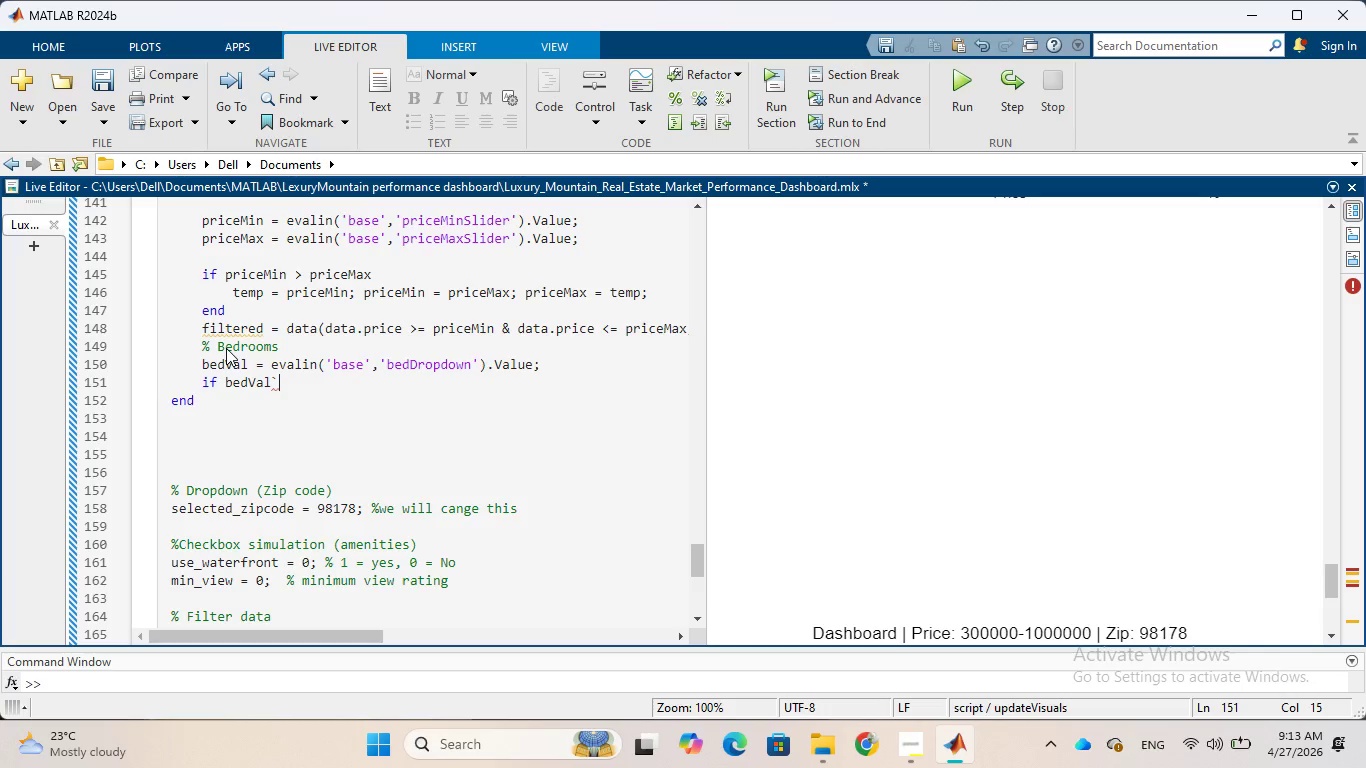 
key(Backspace)
 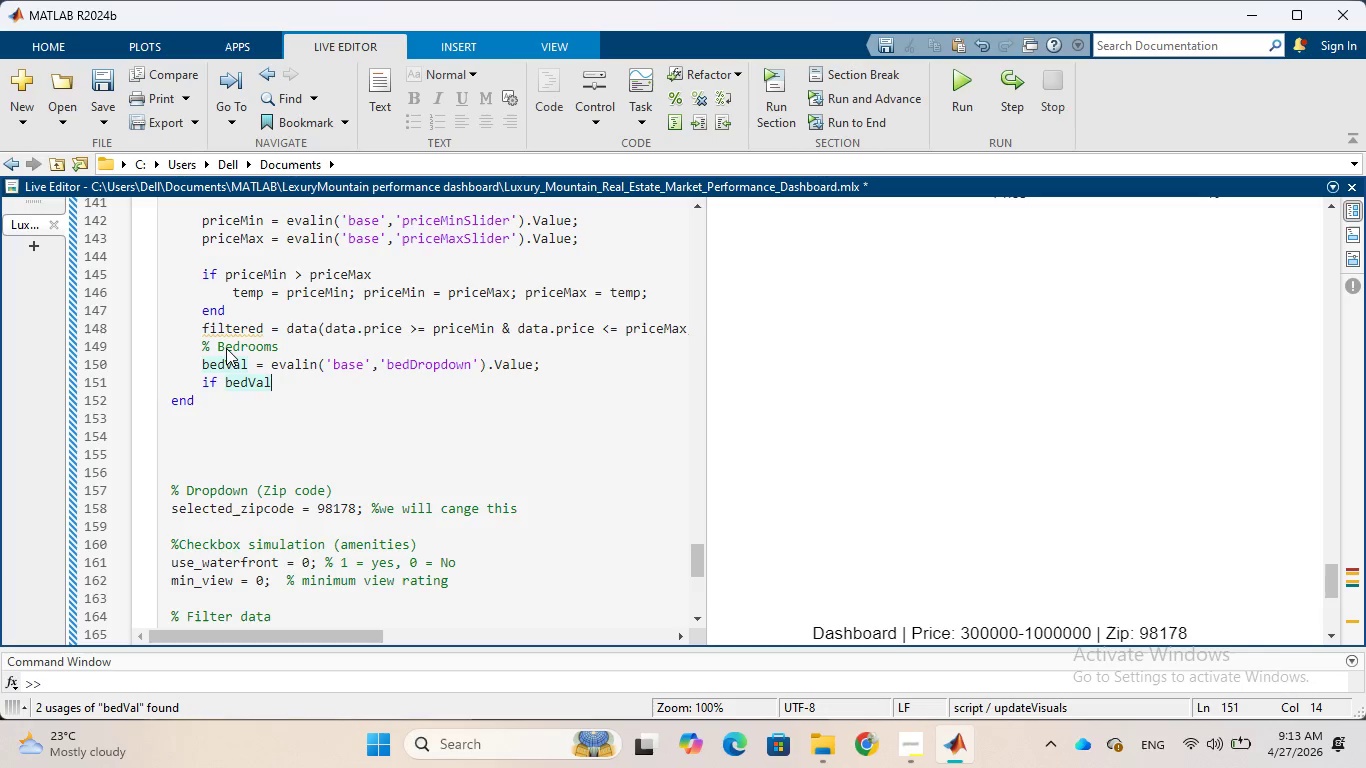 
key(Shift+Backquote)
 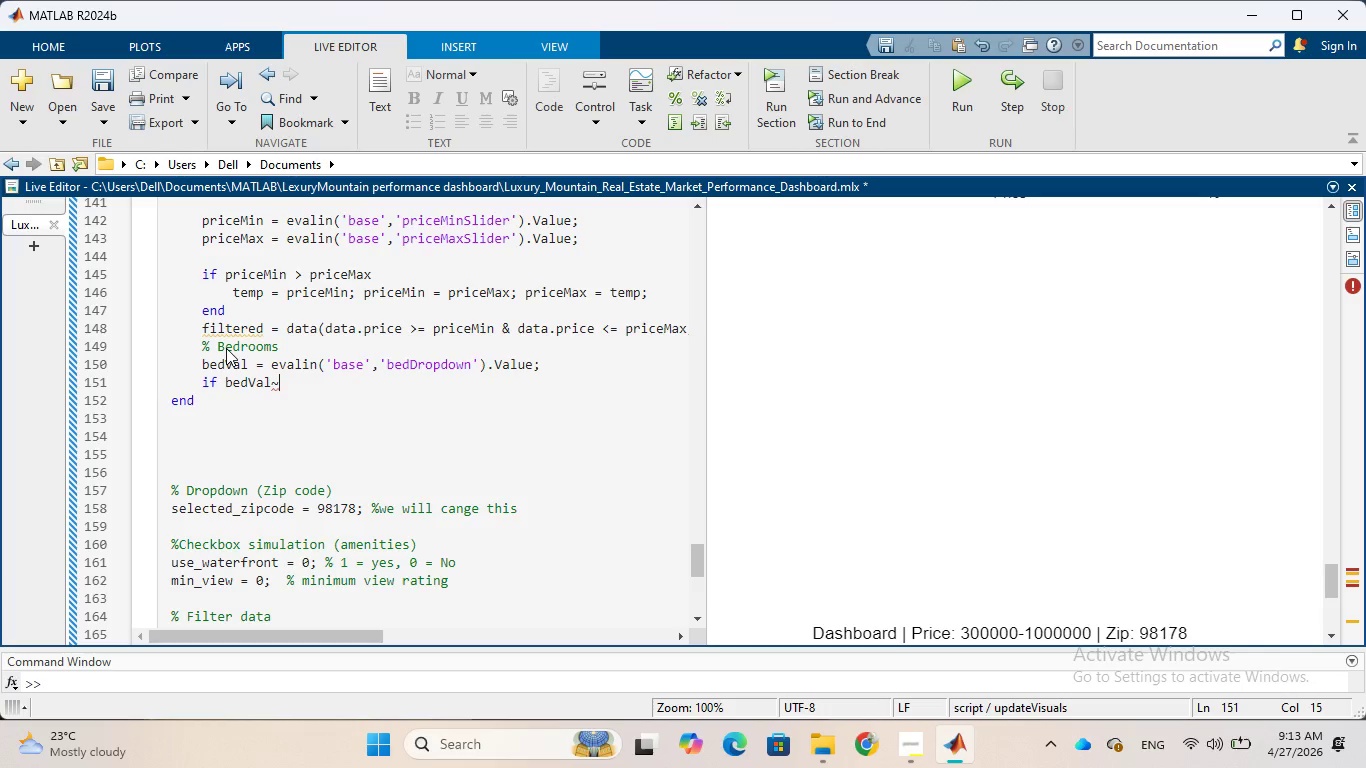 
key(Equal)
 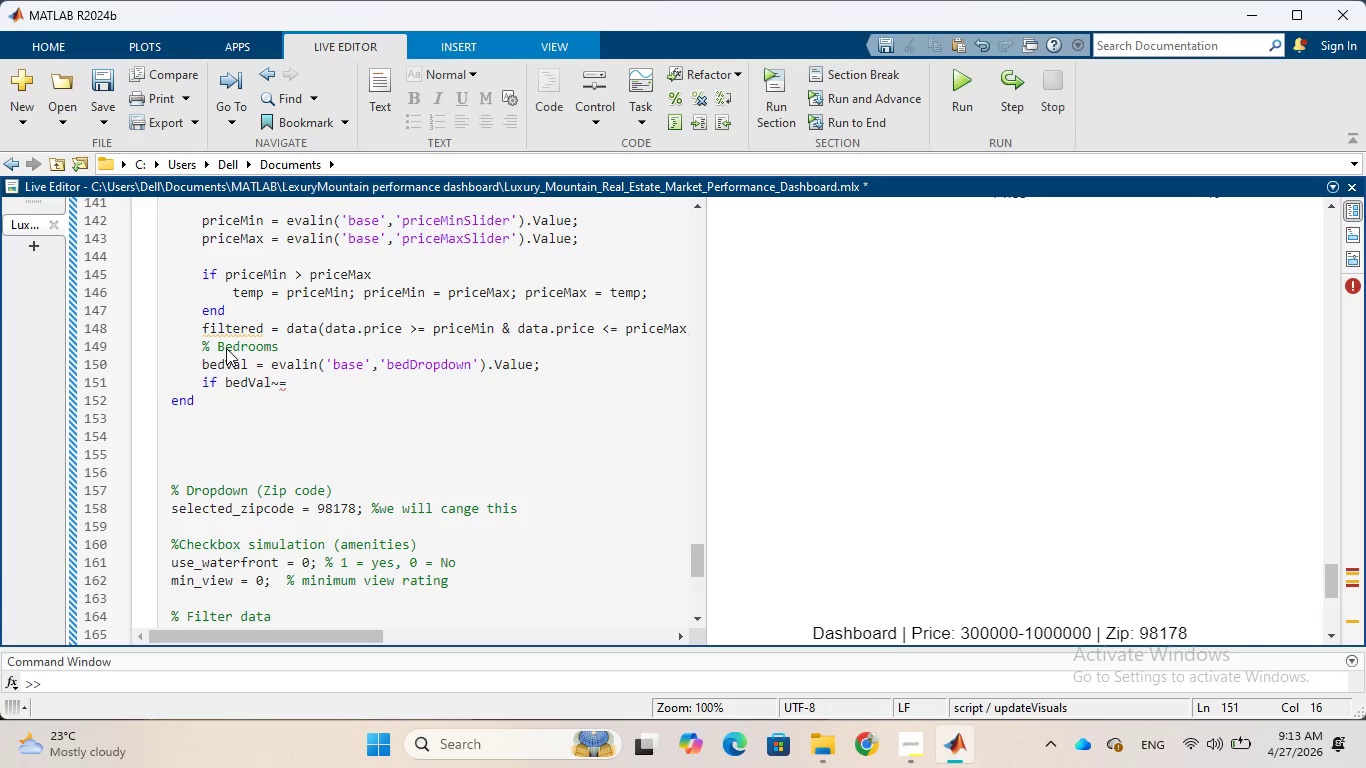 
wait(5.53)
 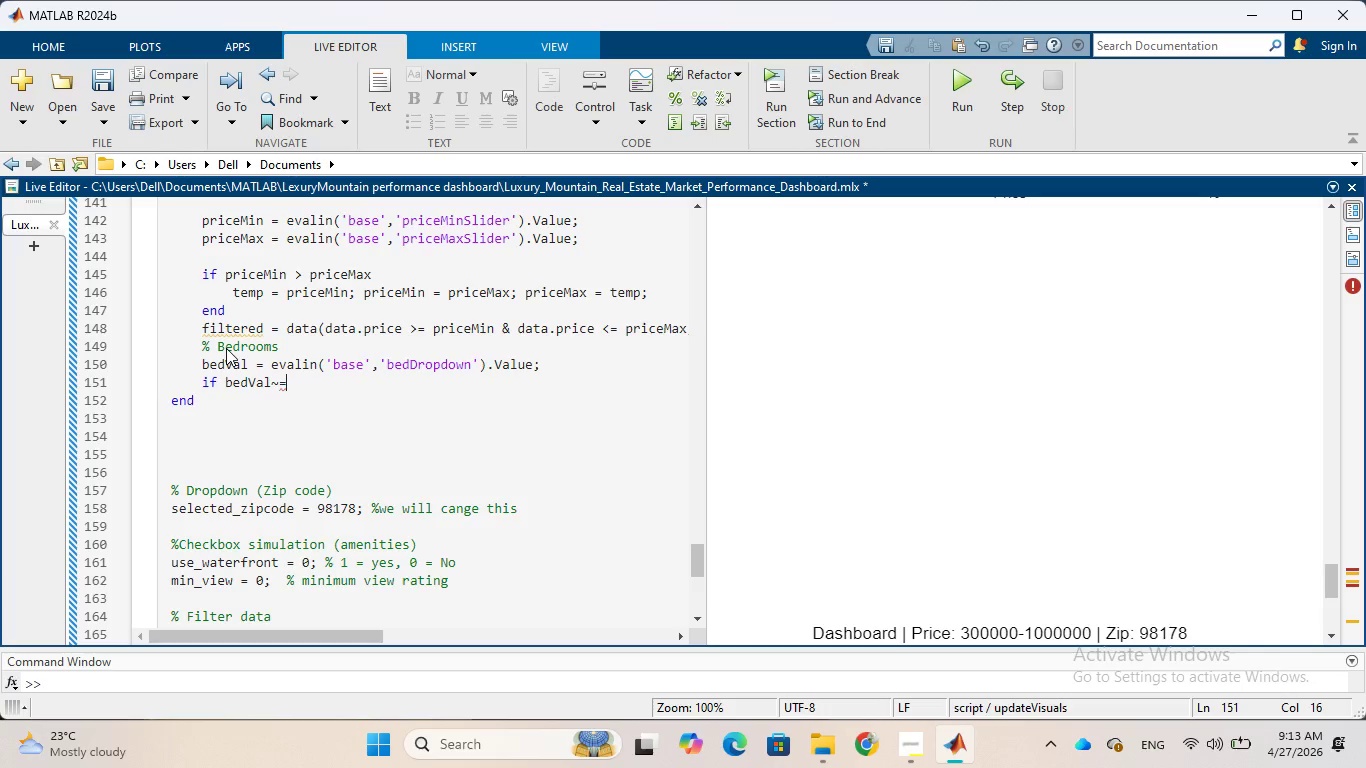 
type( "Any)
 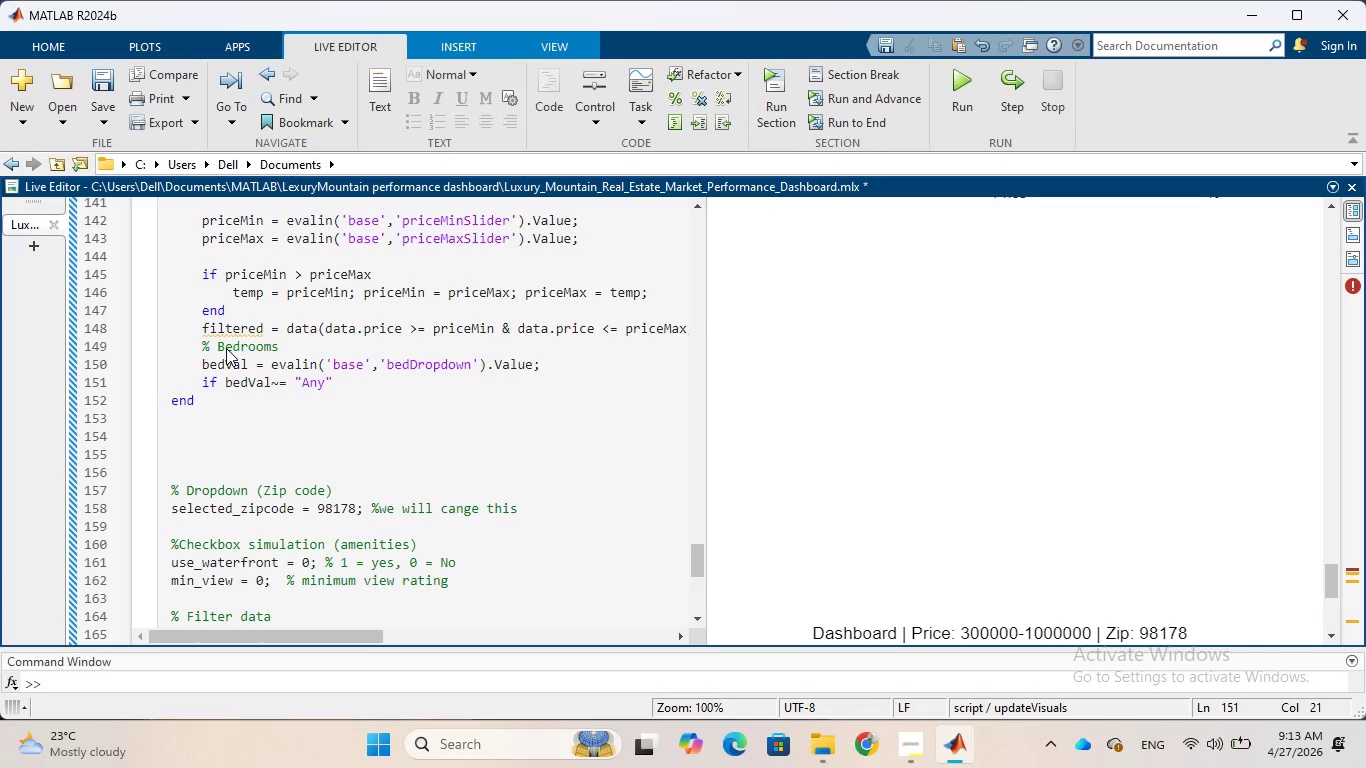 
key(ArrowRight)
 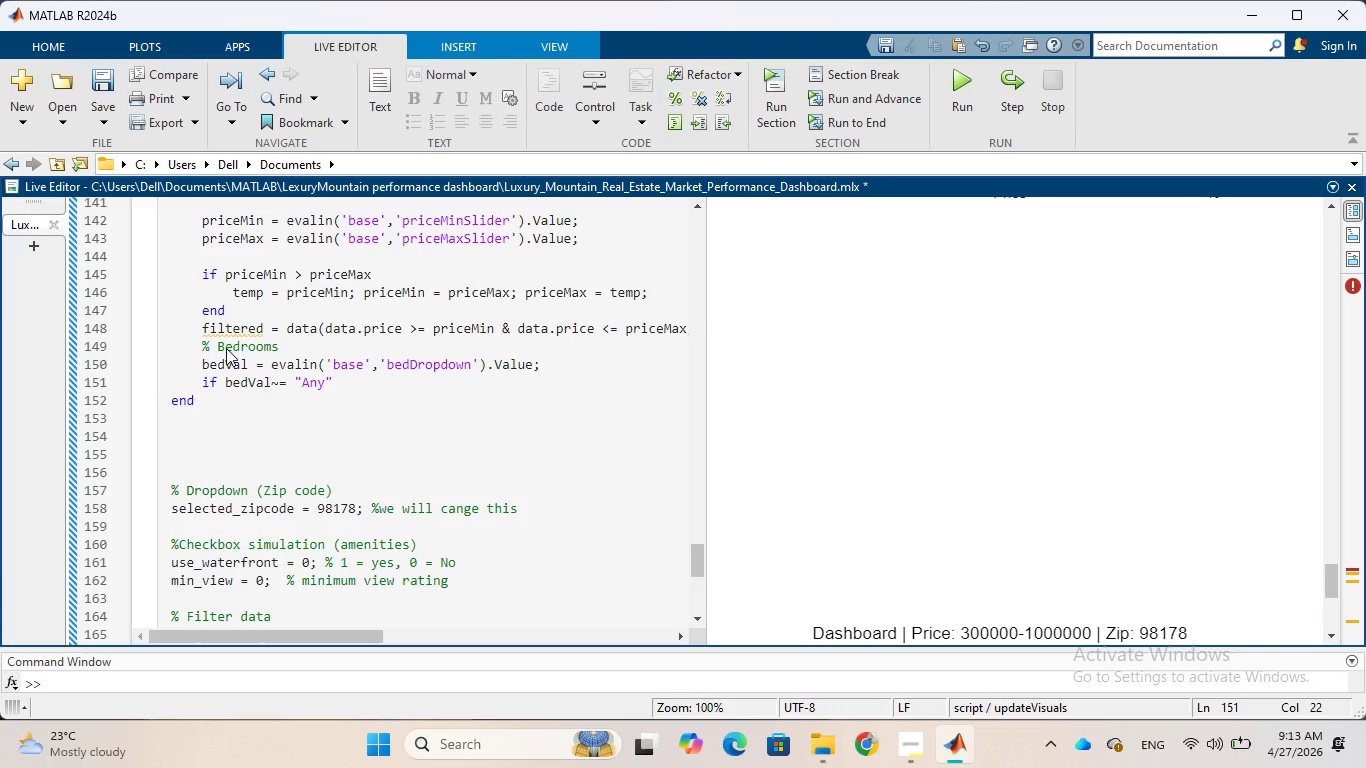 
key(Enter)
 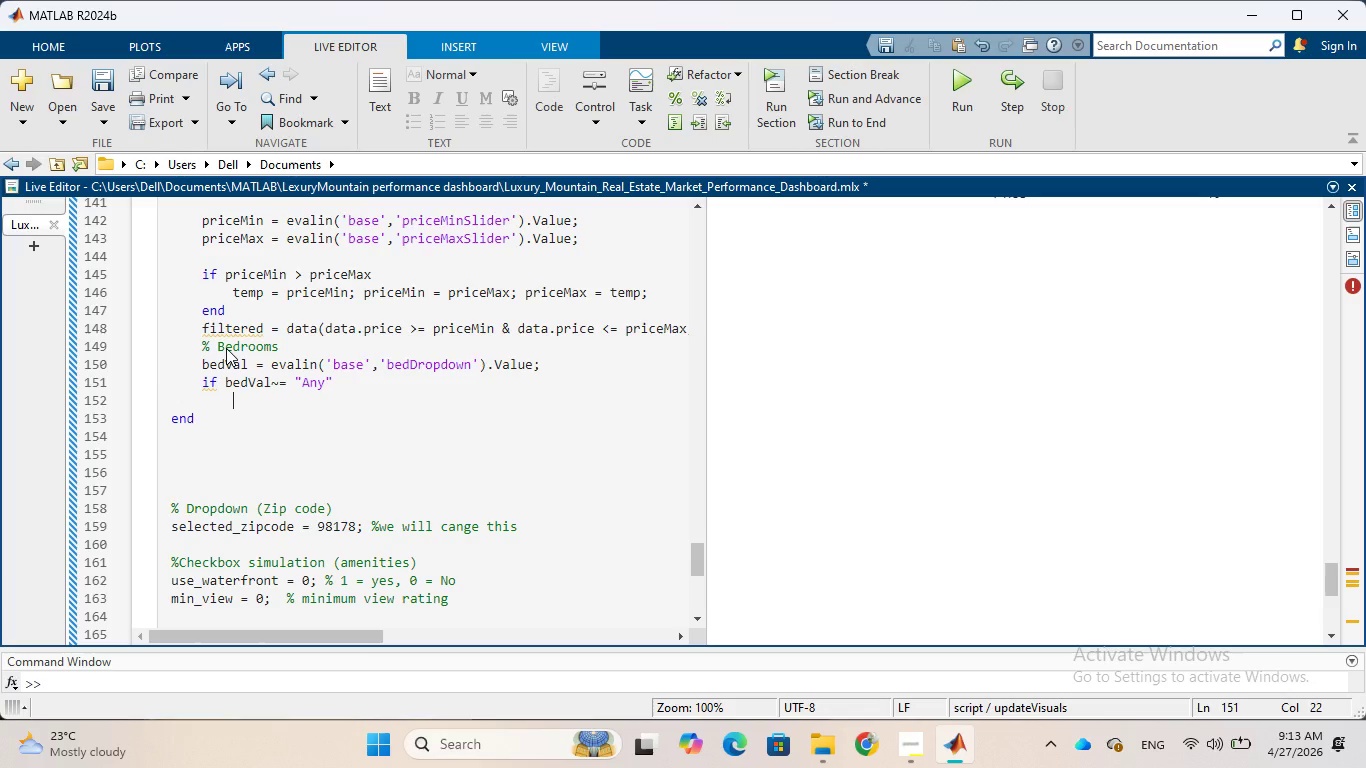 
type(if bed)
key(Tab)
type( == ")
 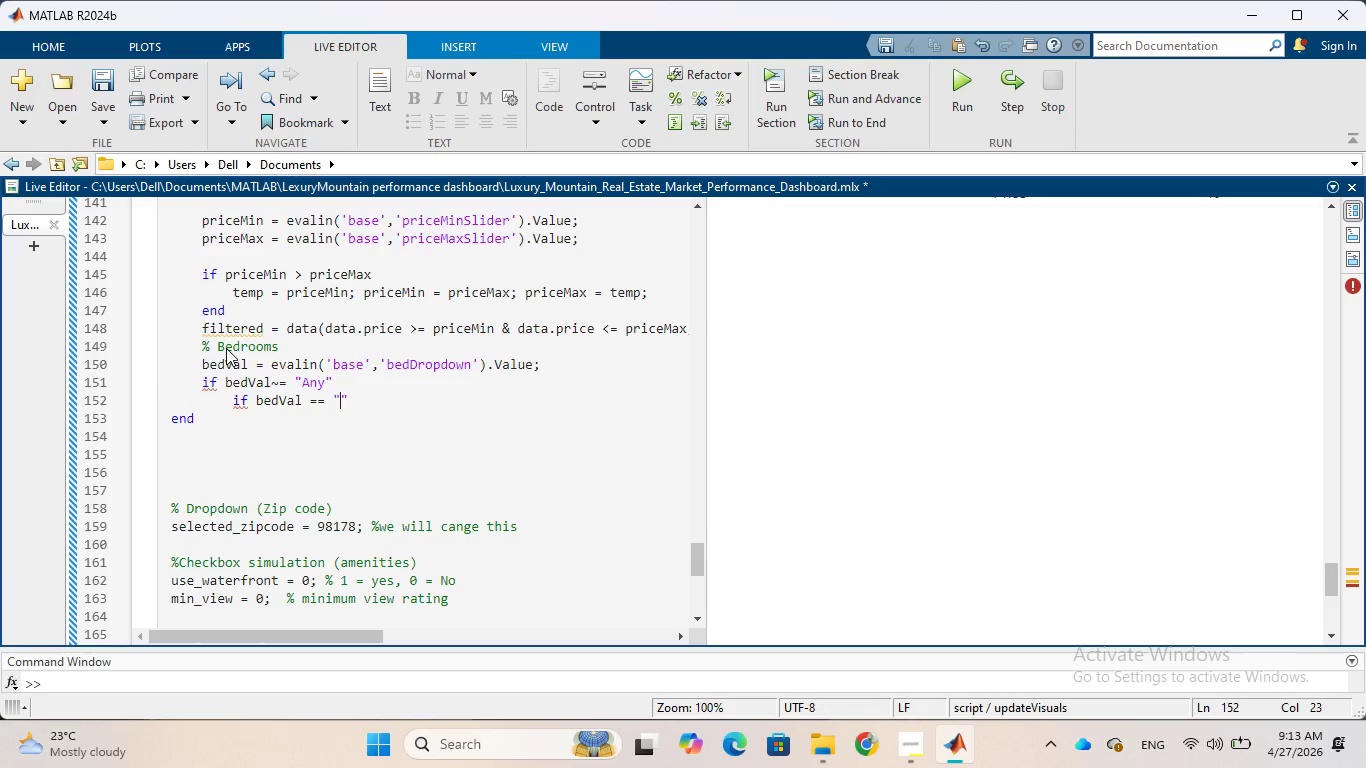 
key(5)
 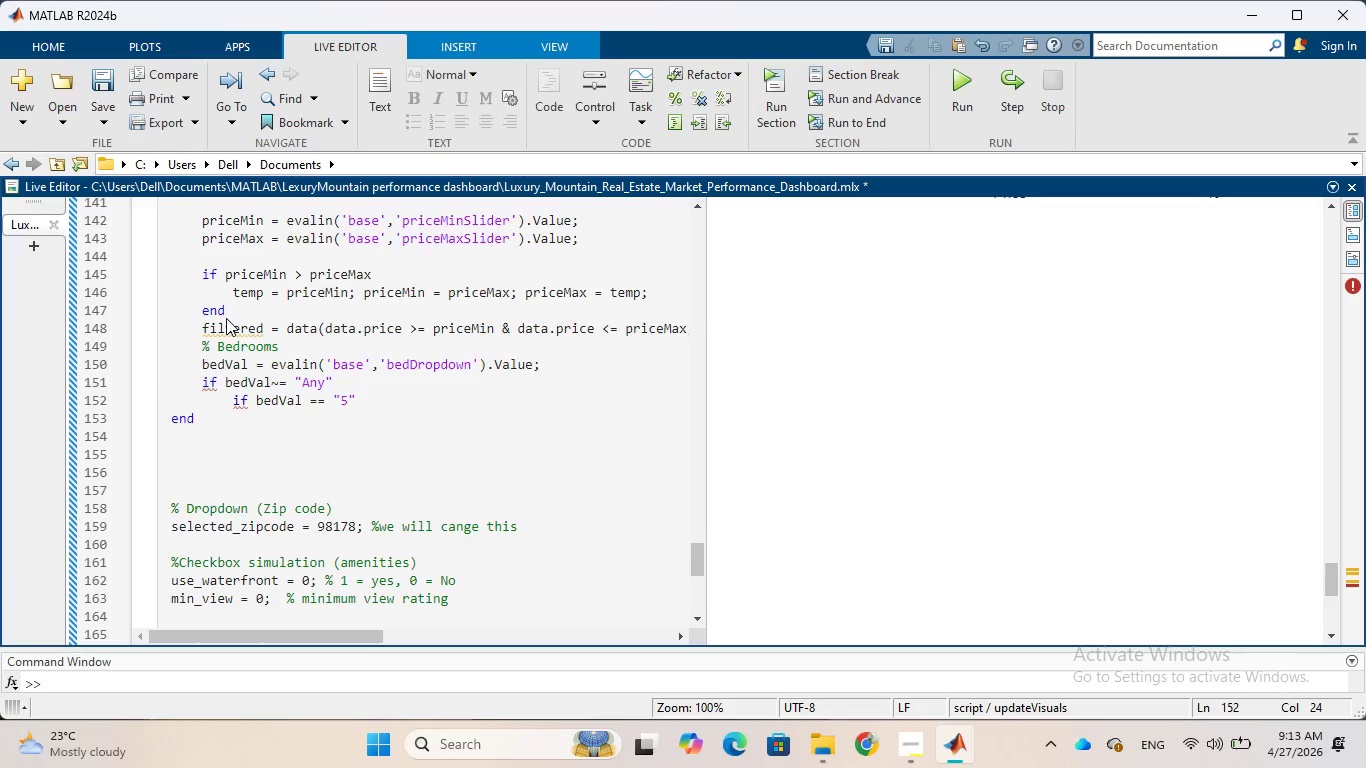 
key(Shift+Equal)
 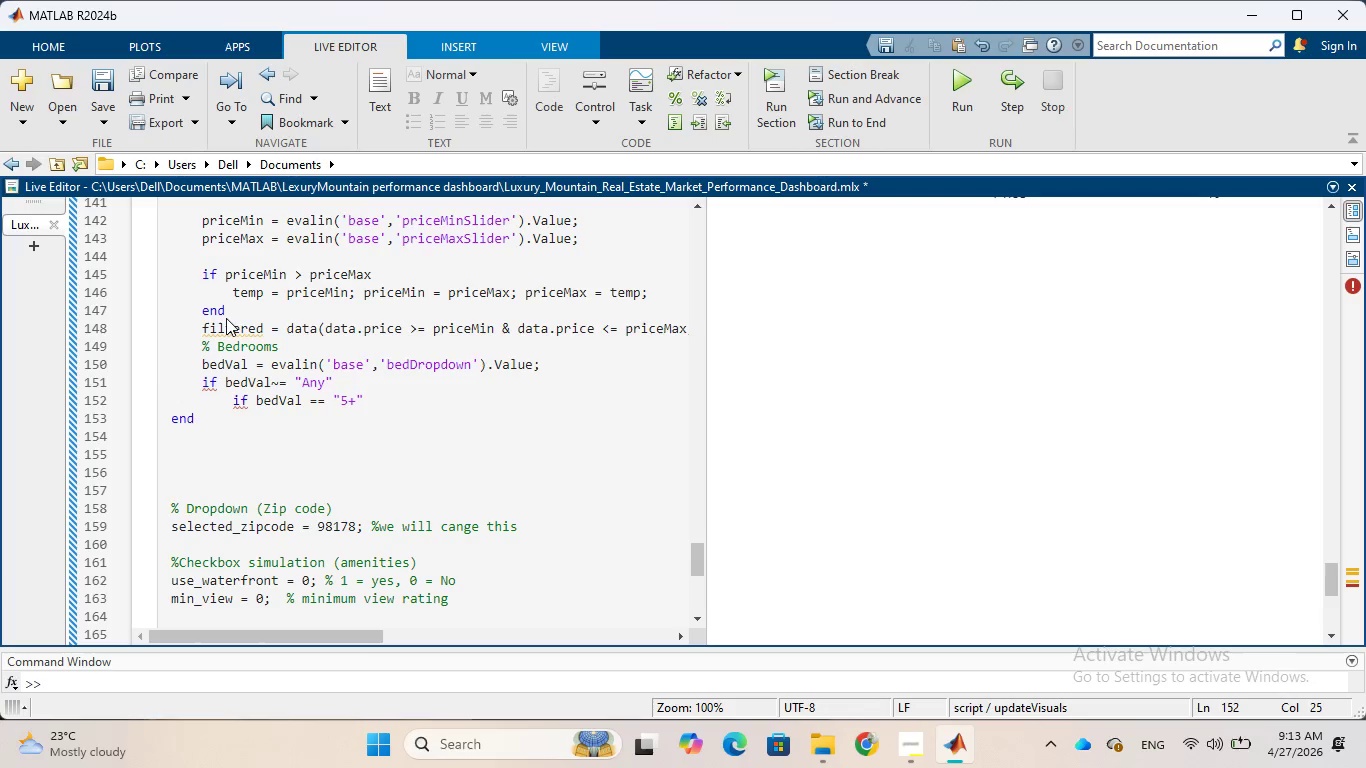 
key(ArrowRight)
 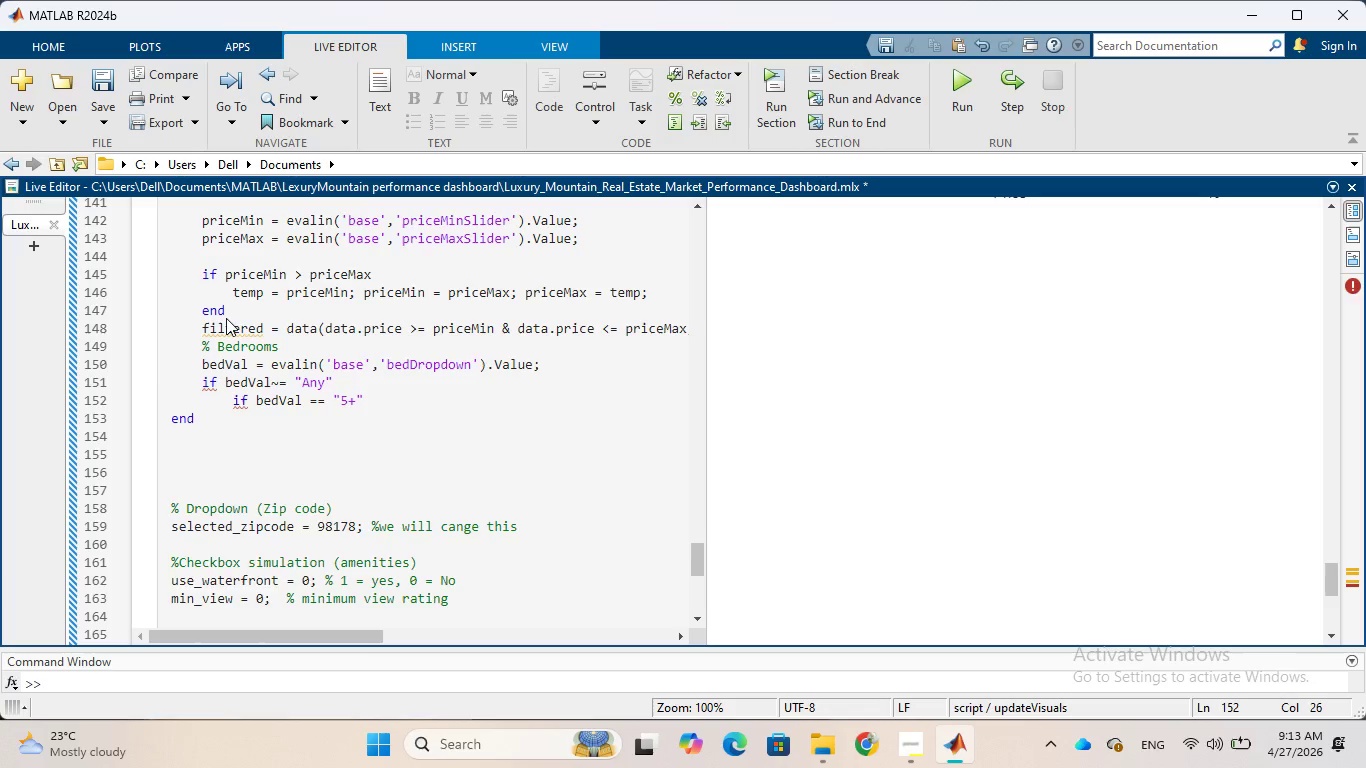 
key(Enter)
 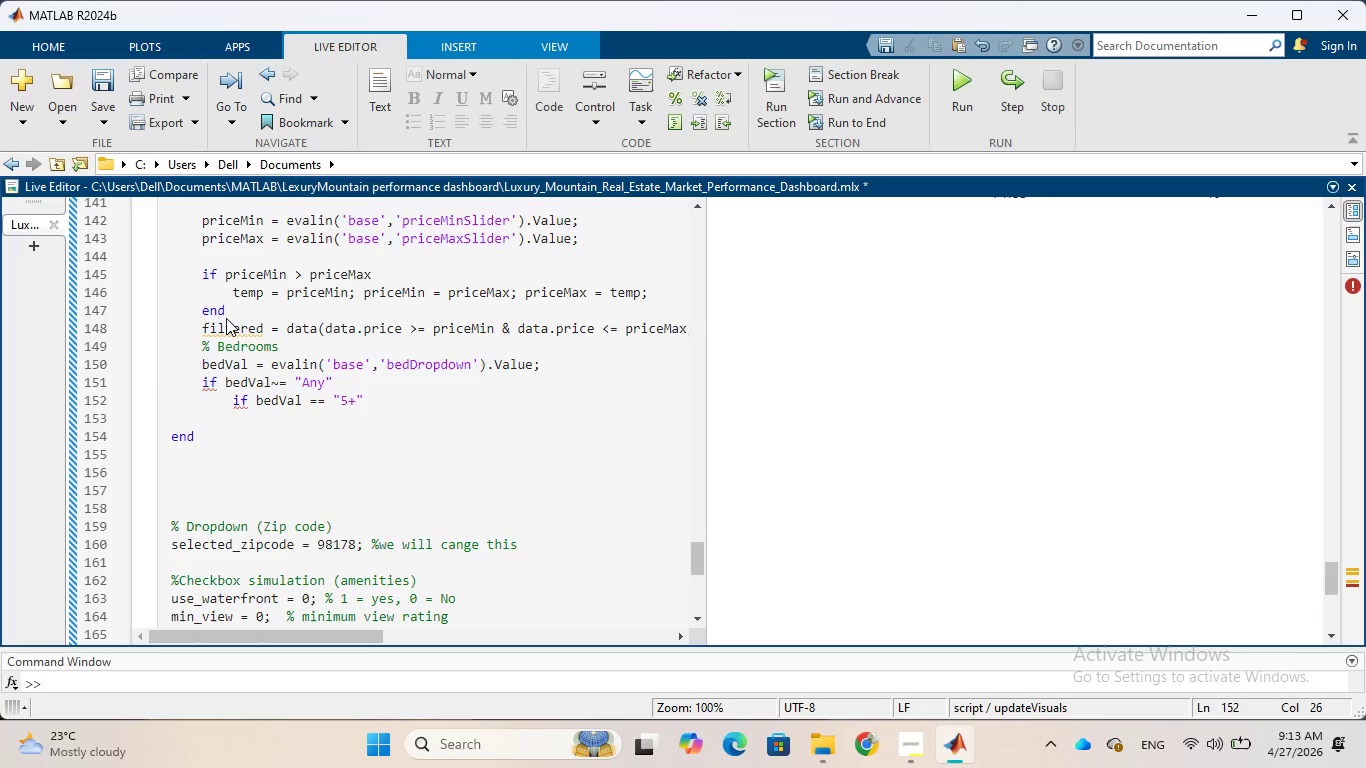 
type(filtered = filtered)
 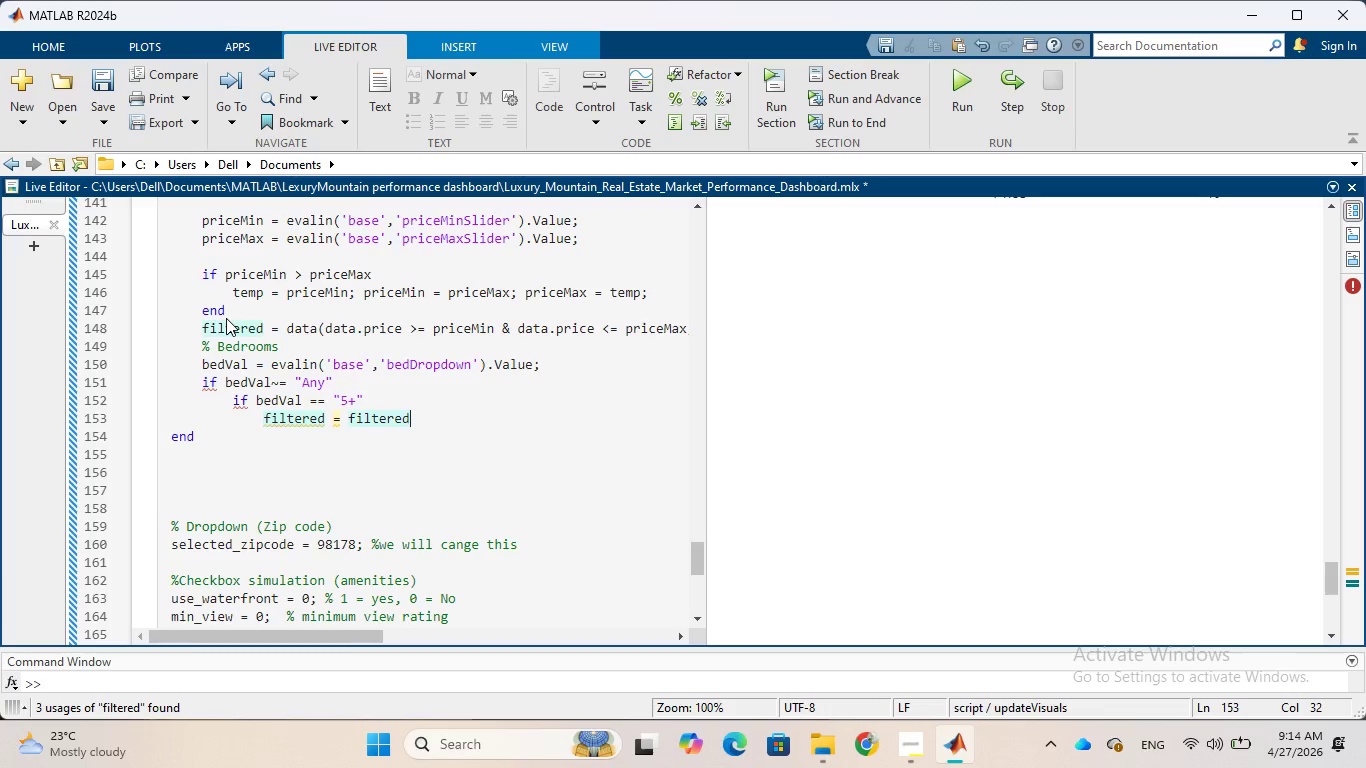 
type((filtered.bedrooms >= 5,)
 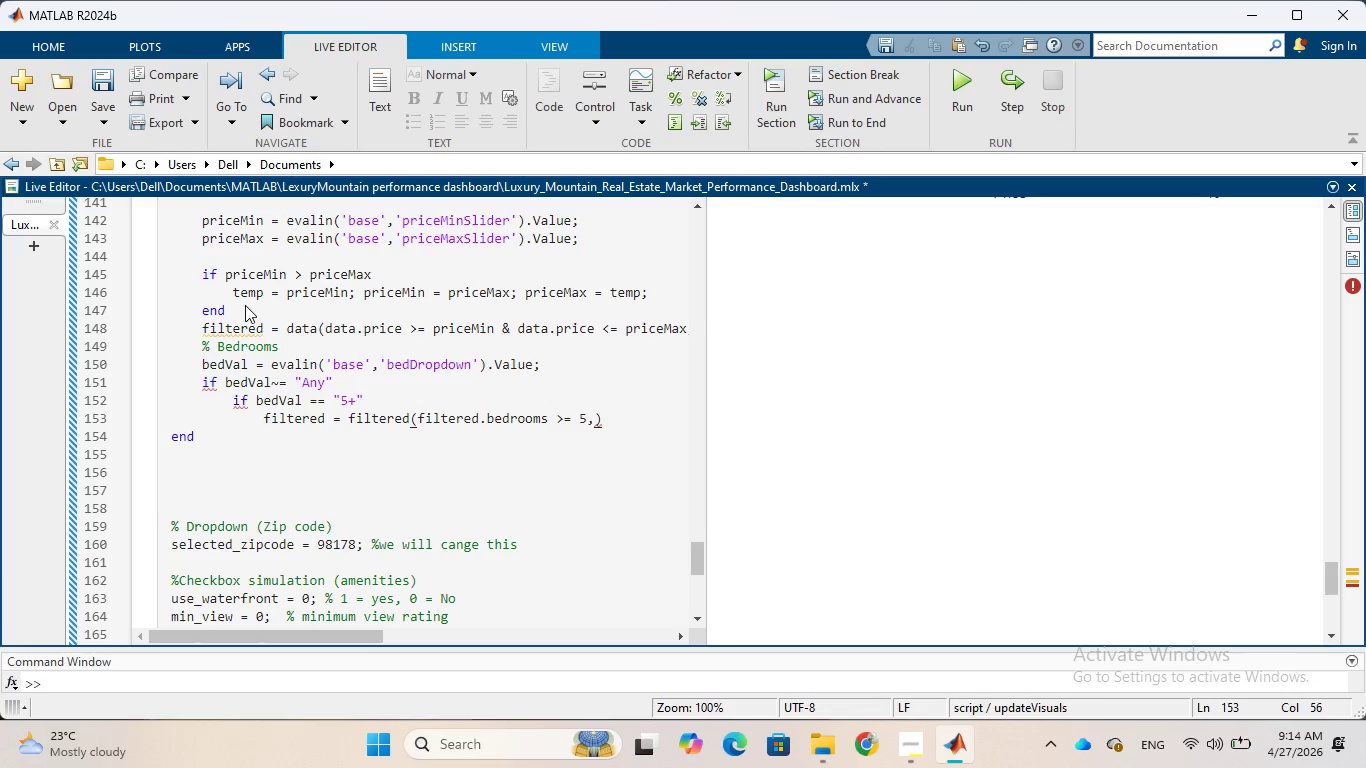 
key(Shift+Semicolon)
 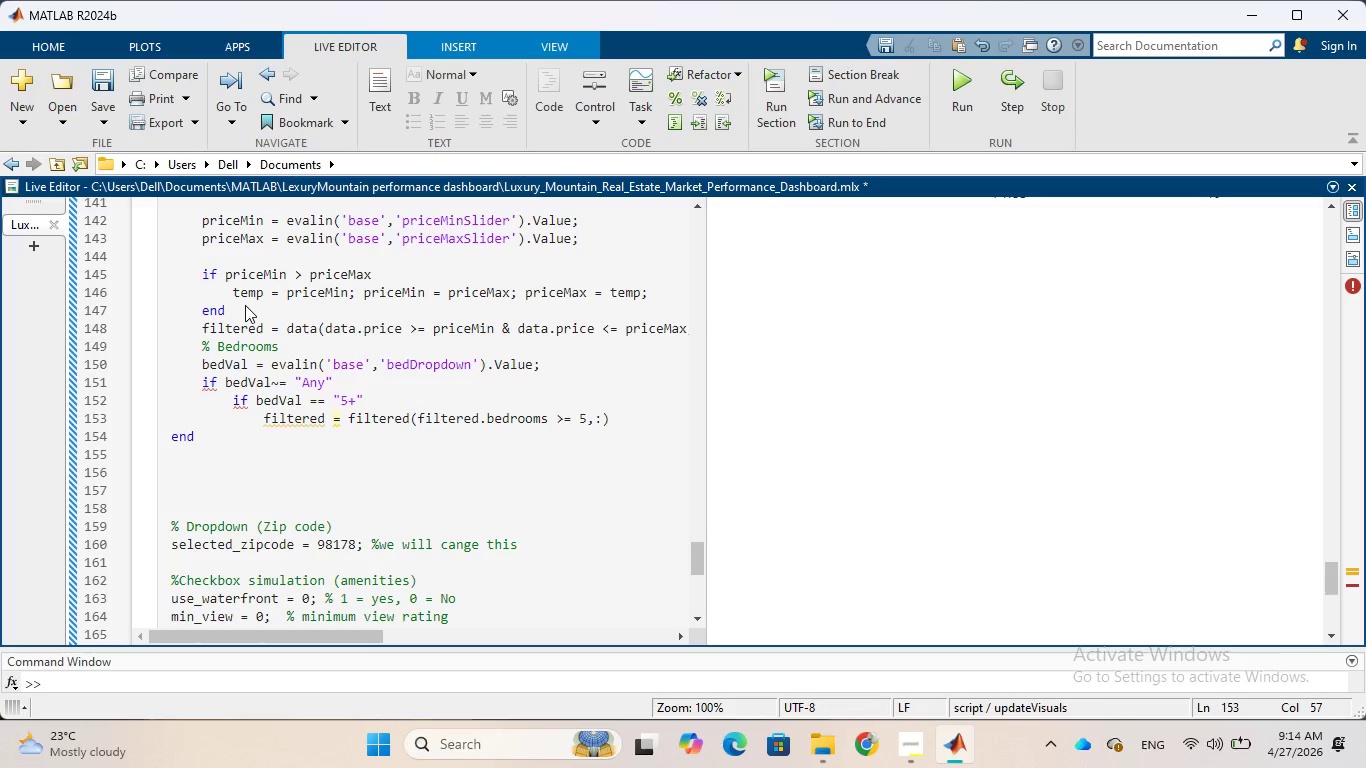 
key(ArrowRight)
 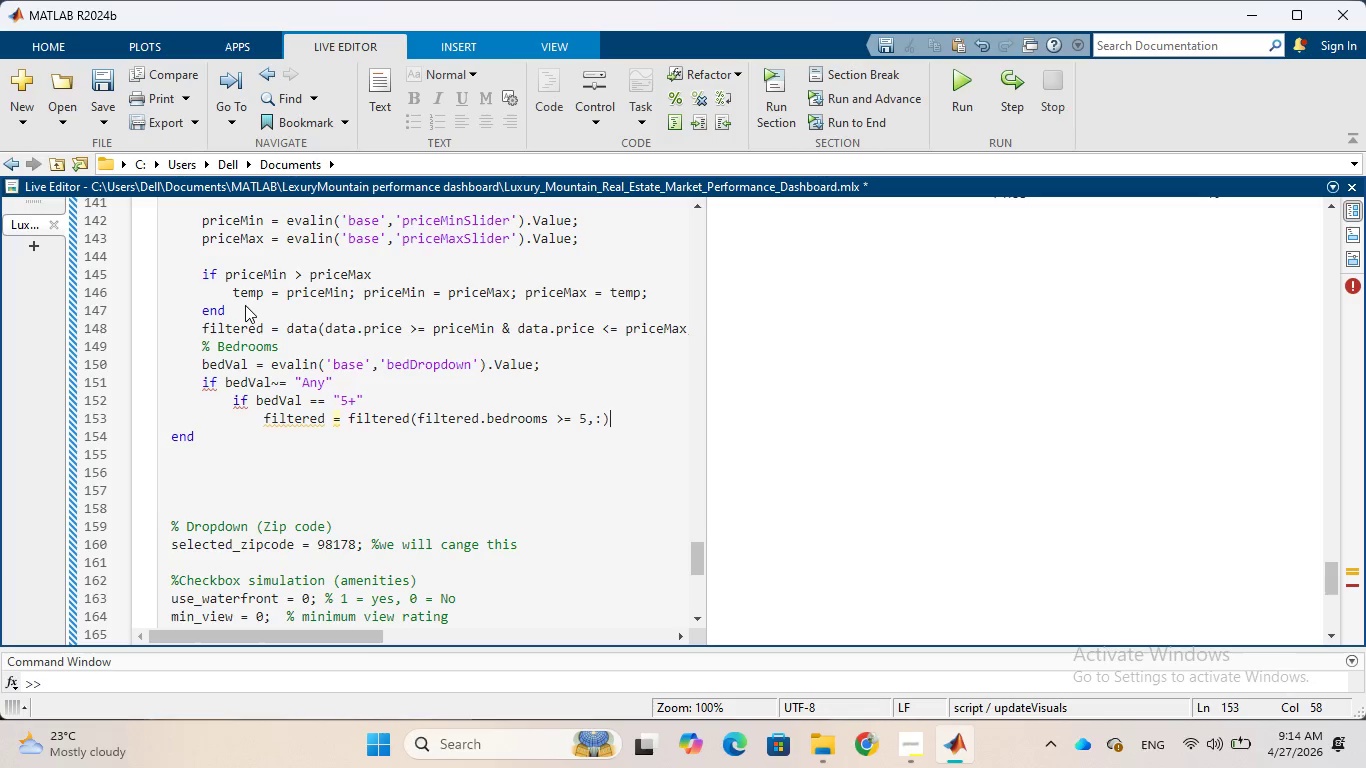 
key(Semicolon)
 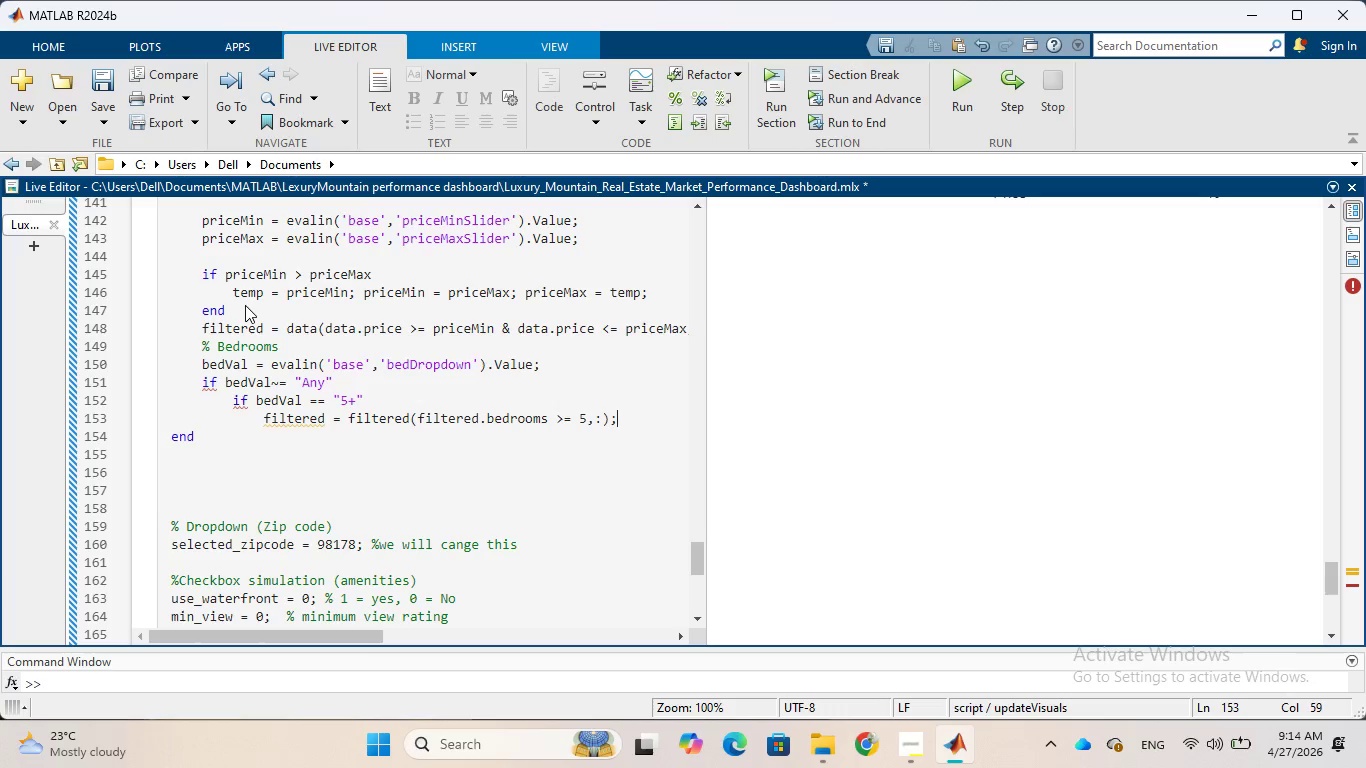 
wait(6.42)
 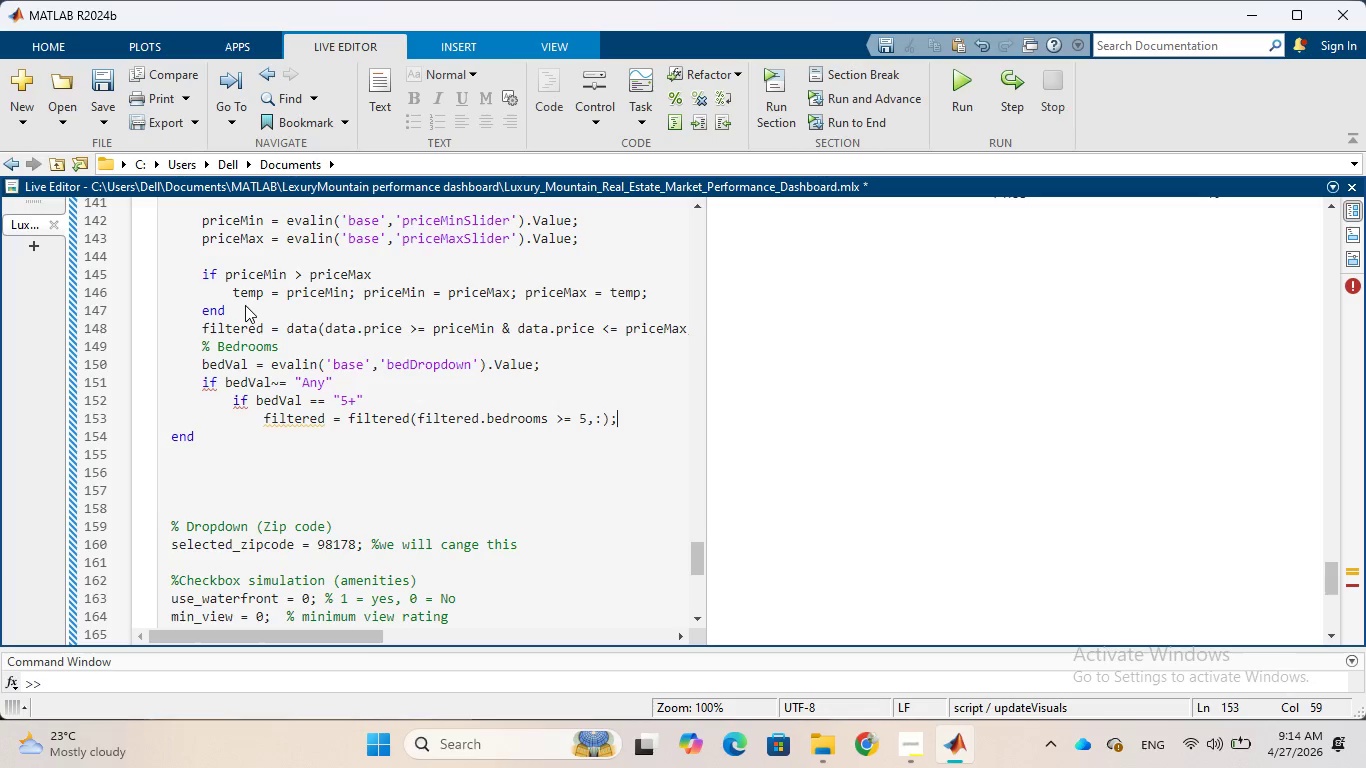 
key(Enter)
 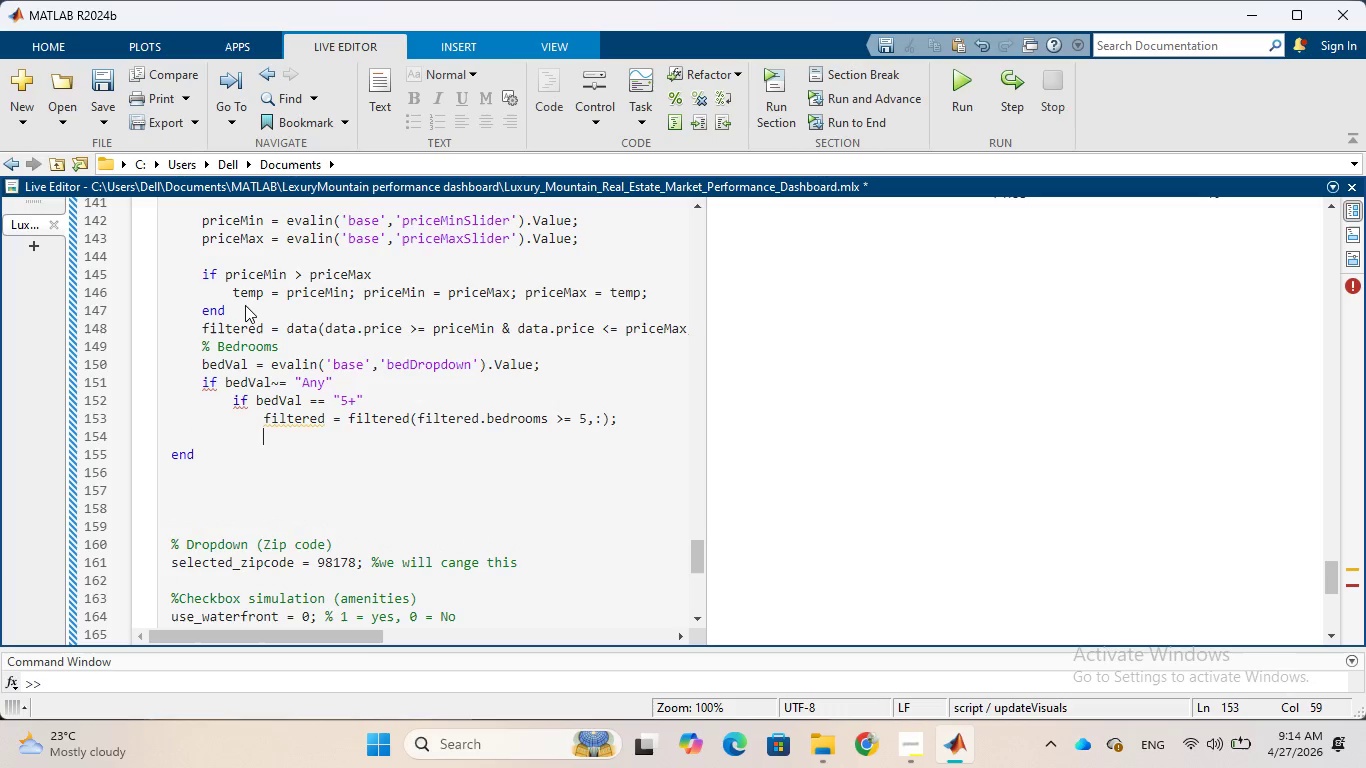 
type(else)
 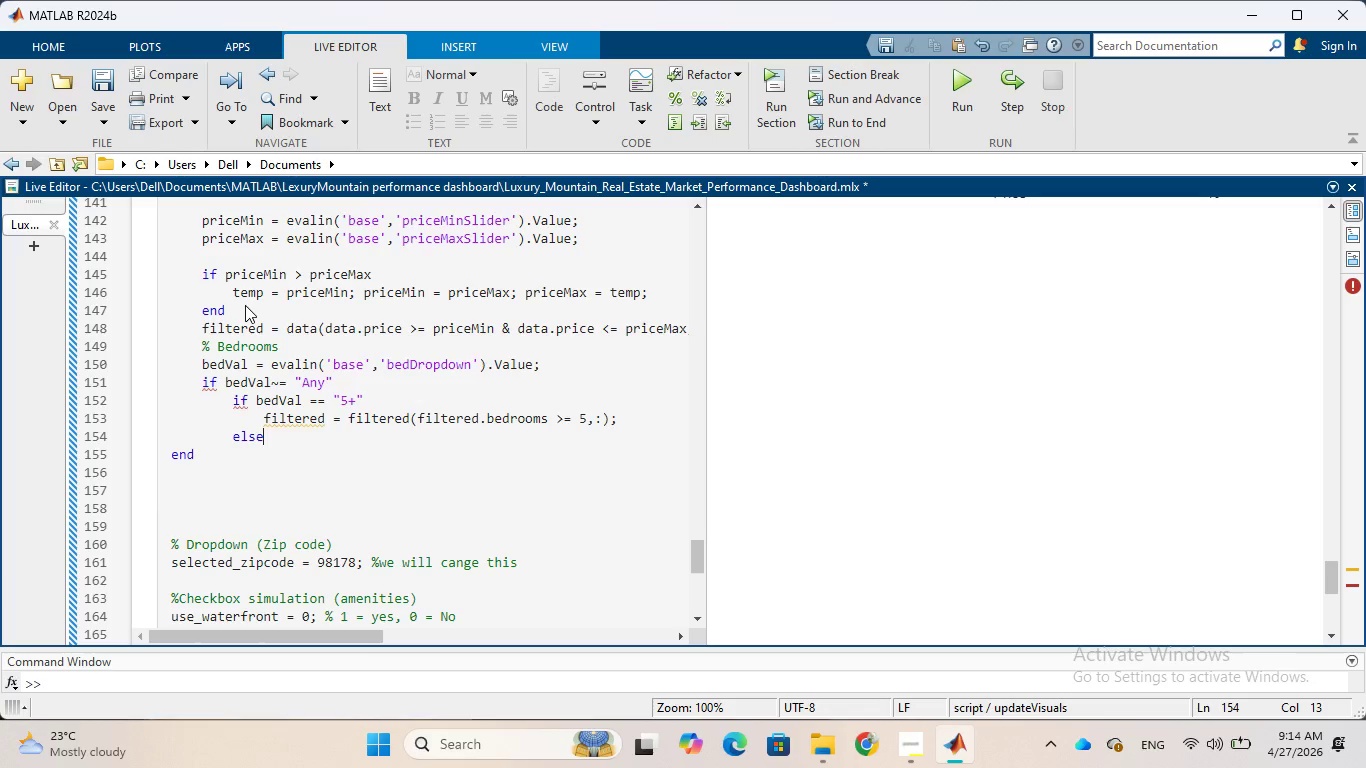 
key(Enter)
 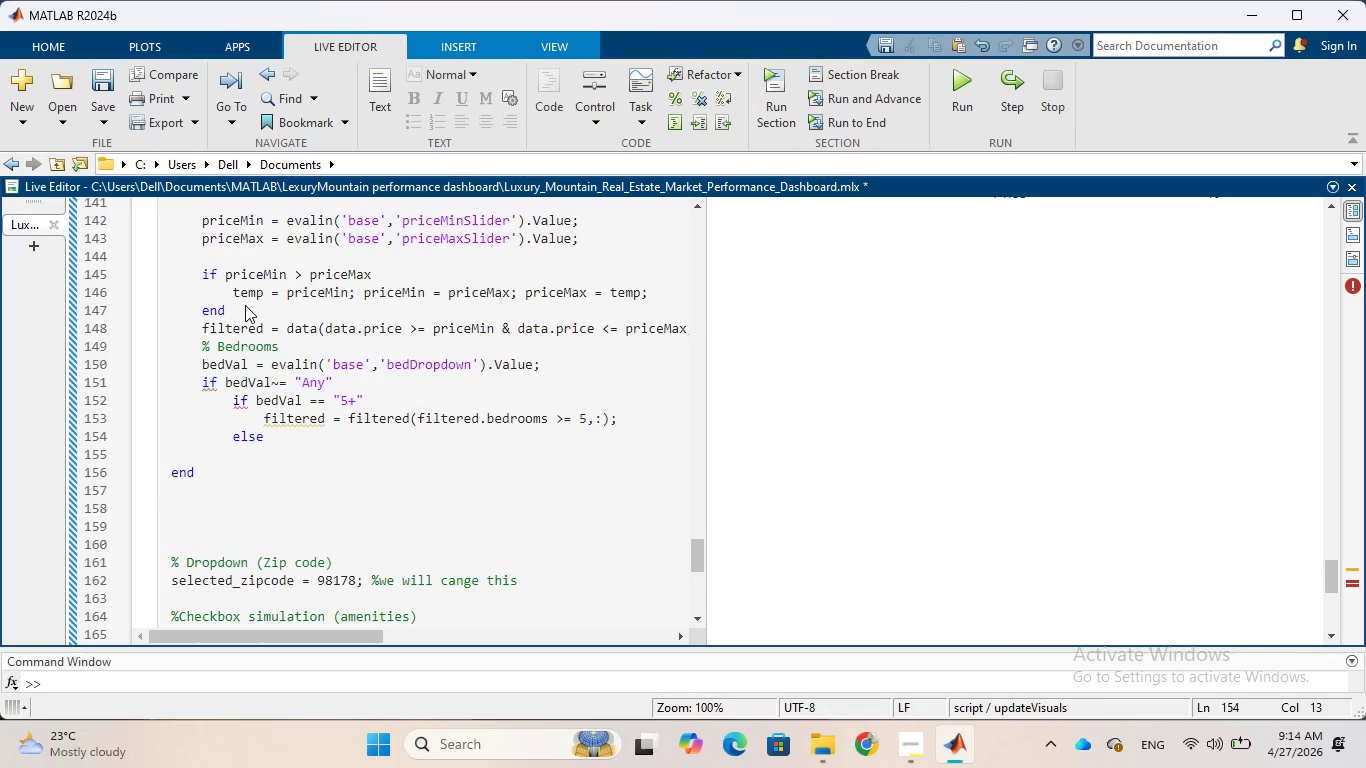 
type(filtered = filtered()
 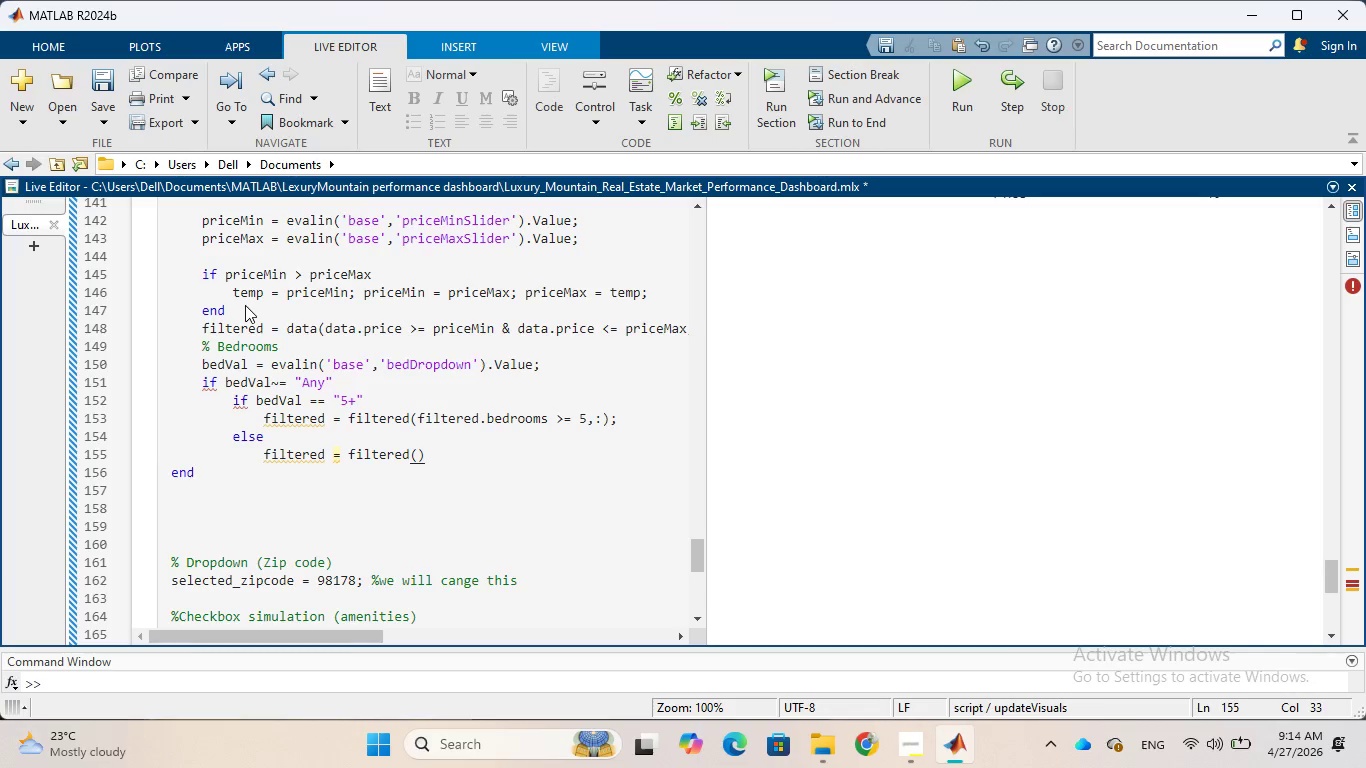 
type(filtered.bedrooms ==)
 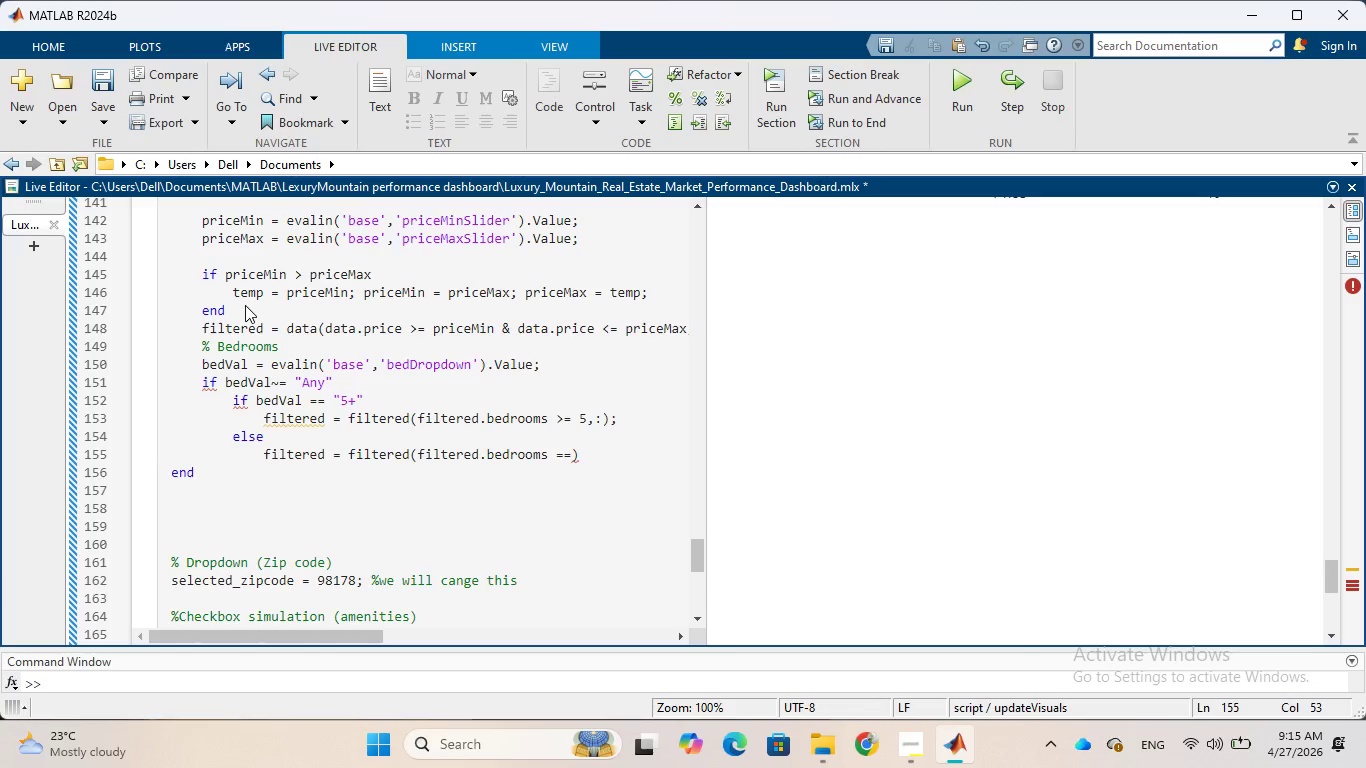 
type( str)
 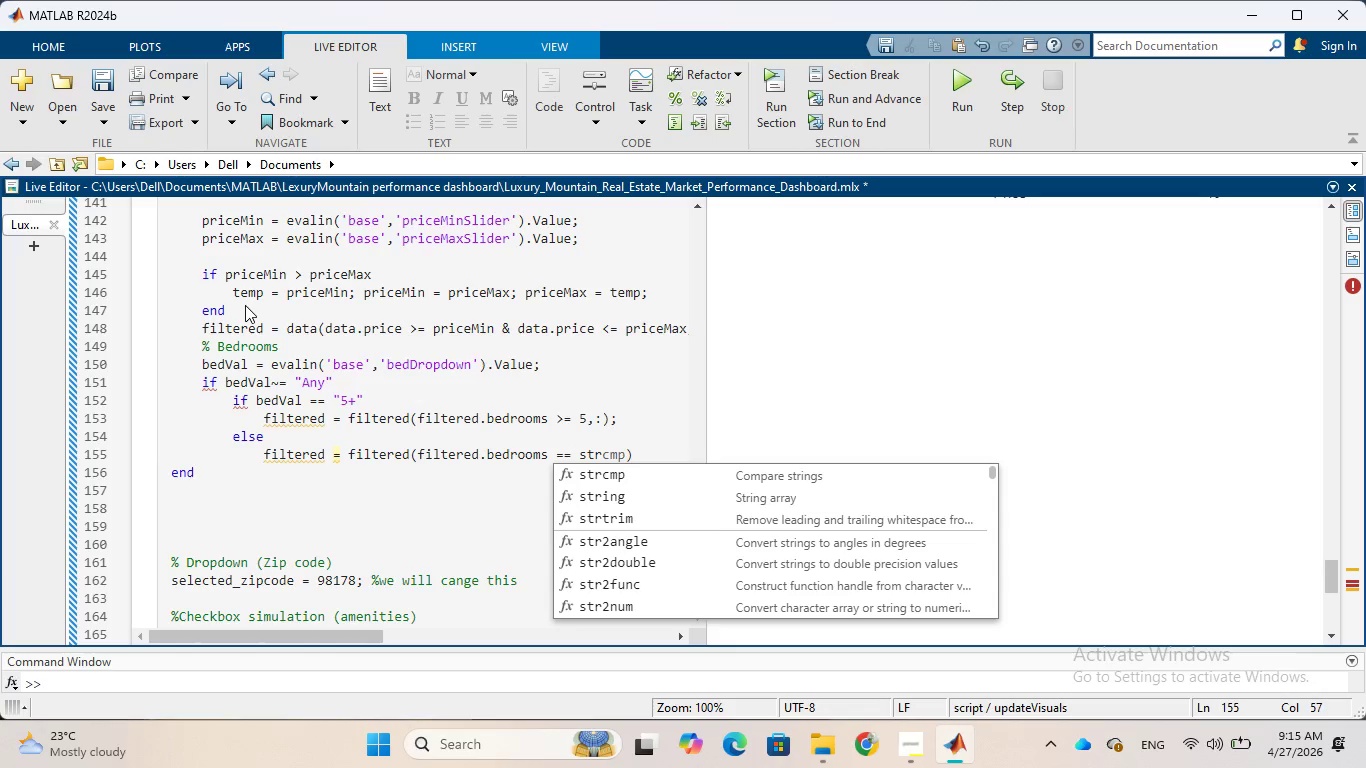 
left_click([245, 304])
 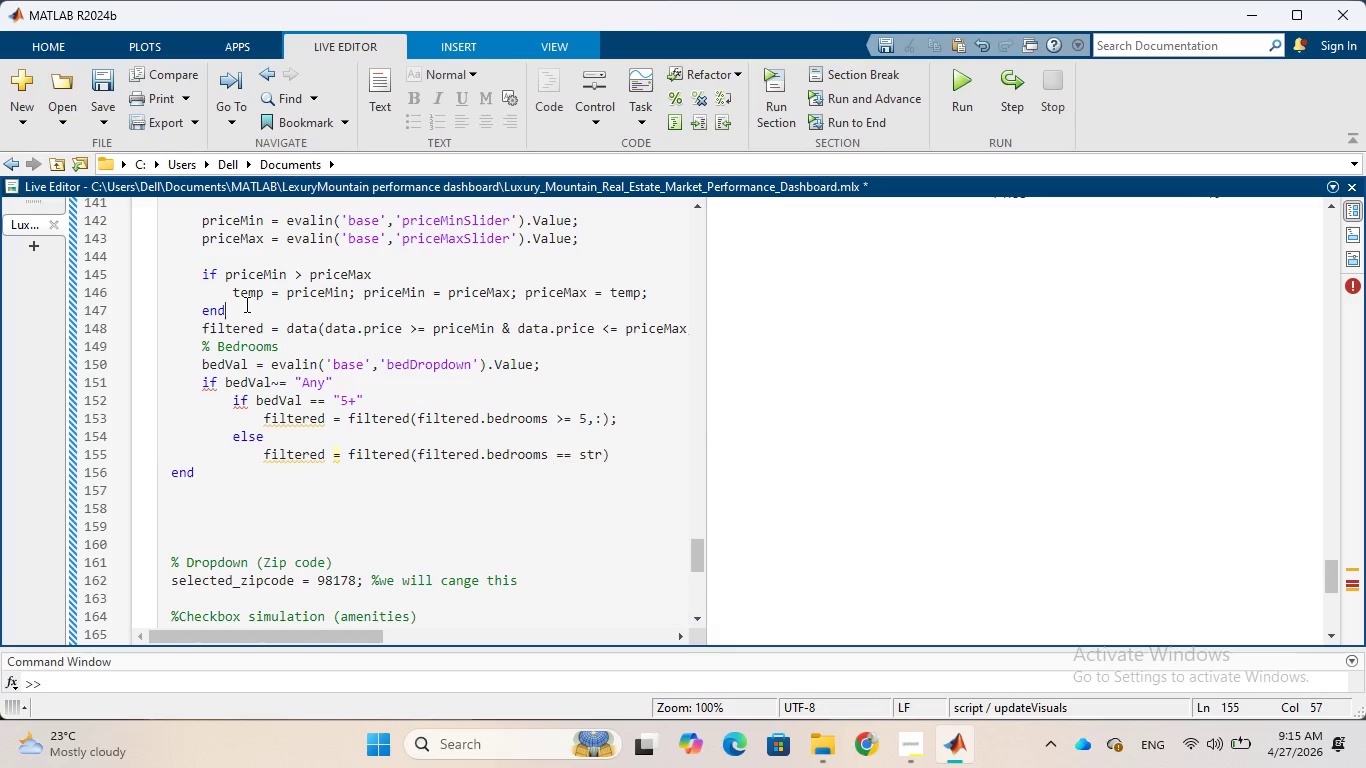 
key(2)
 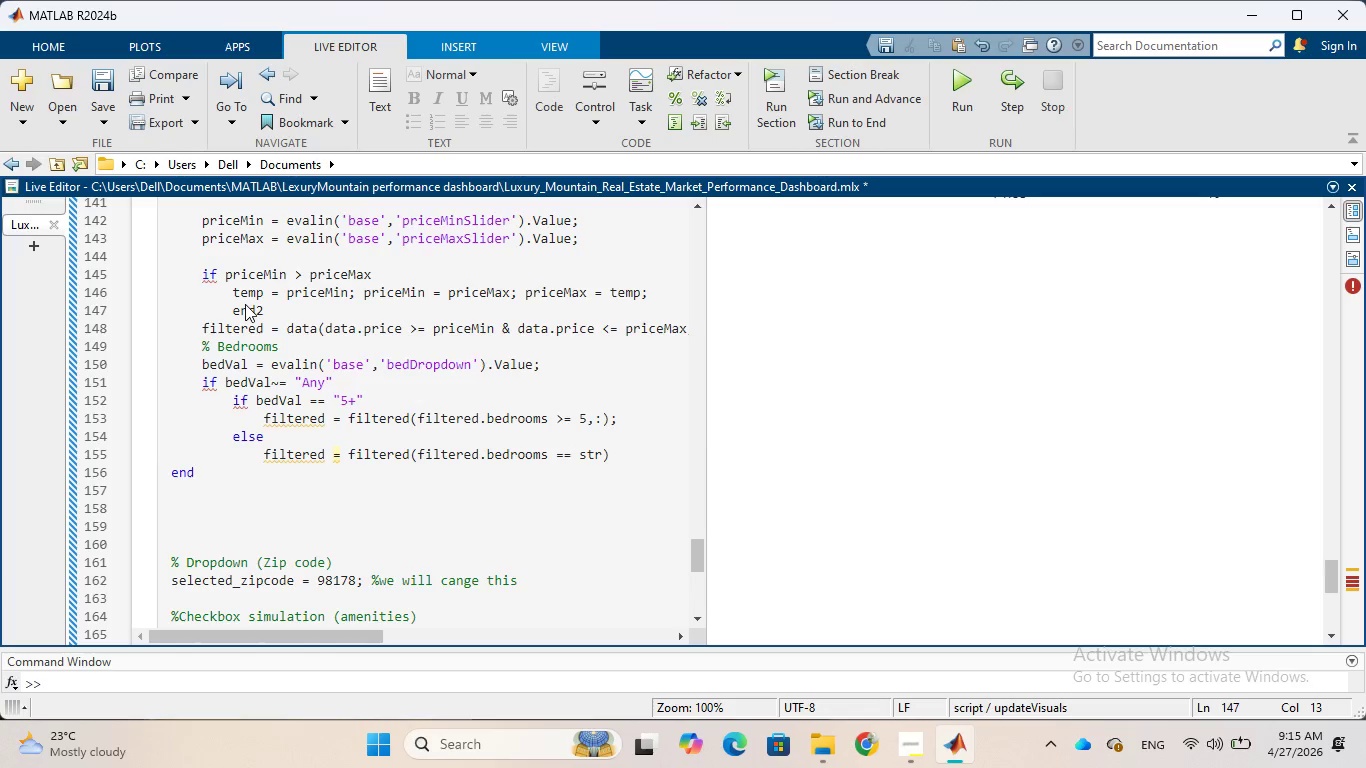 
key(Backspace)
 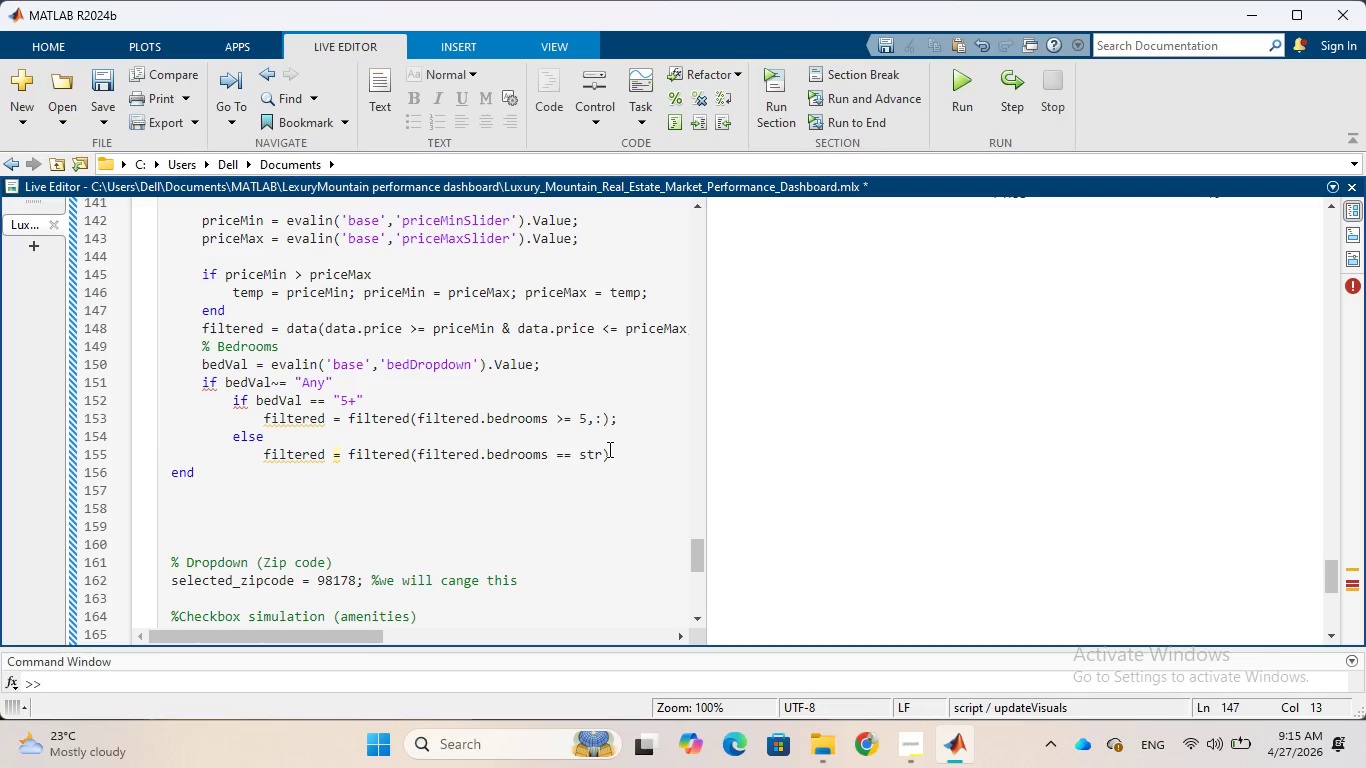 
left_click([604, 454])
 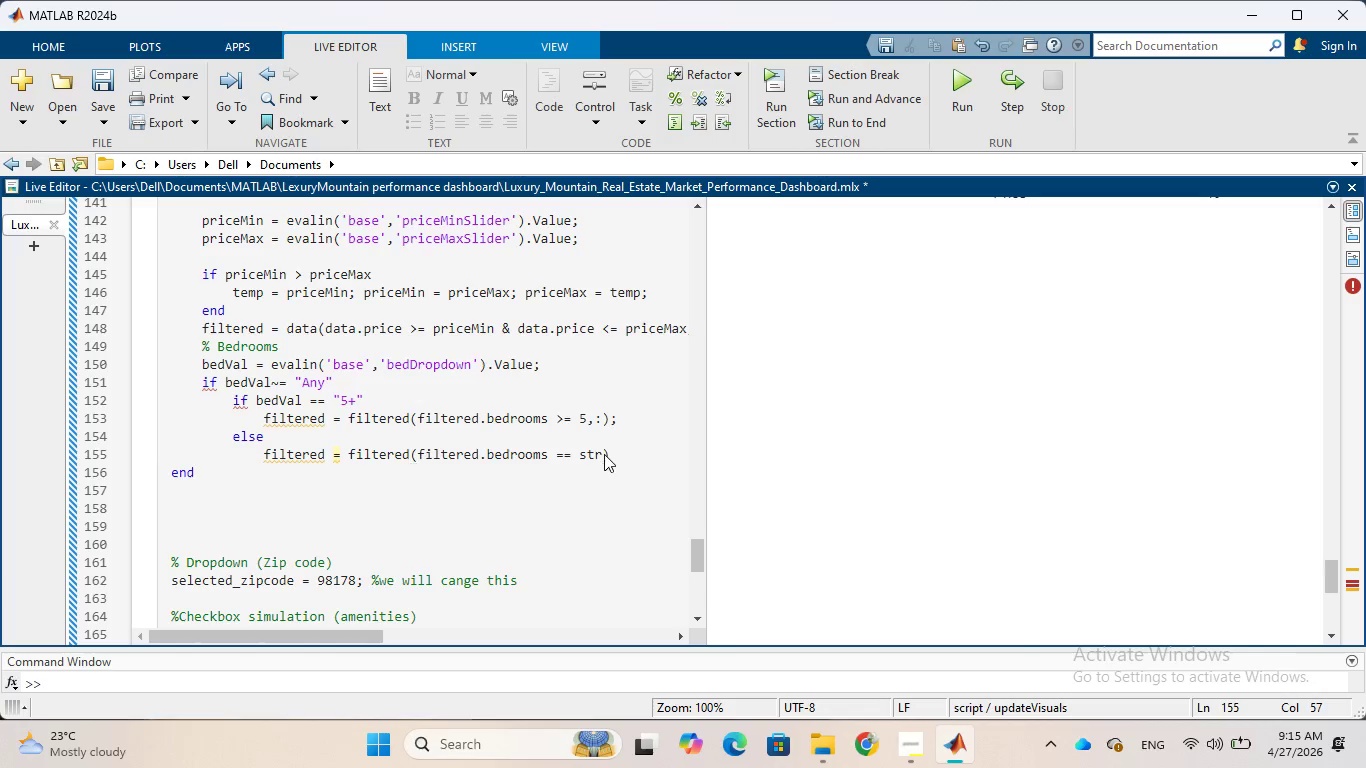 
type(2double)
 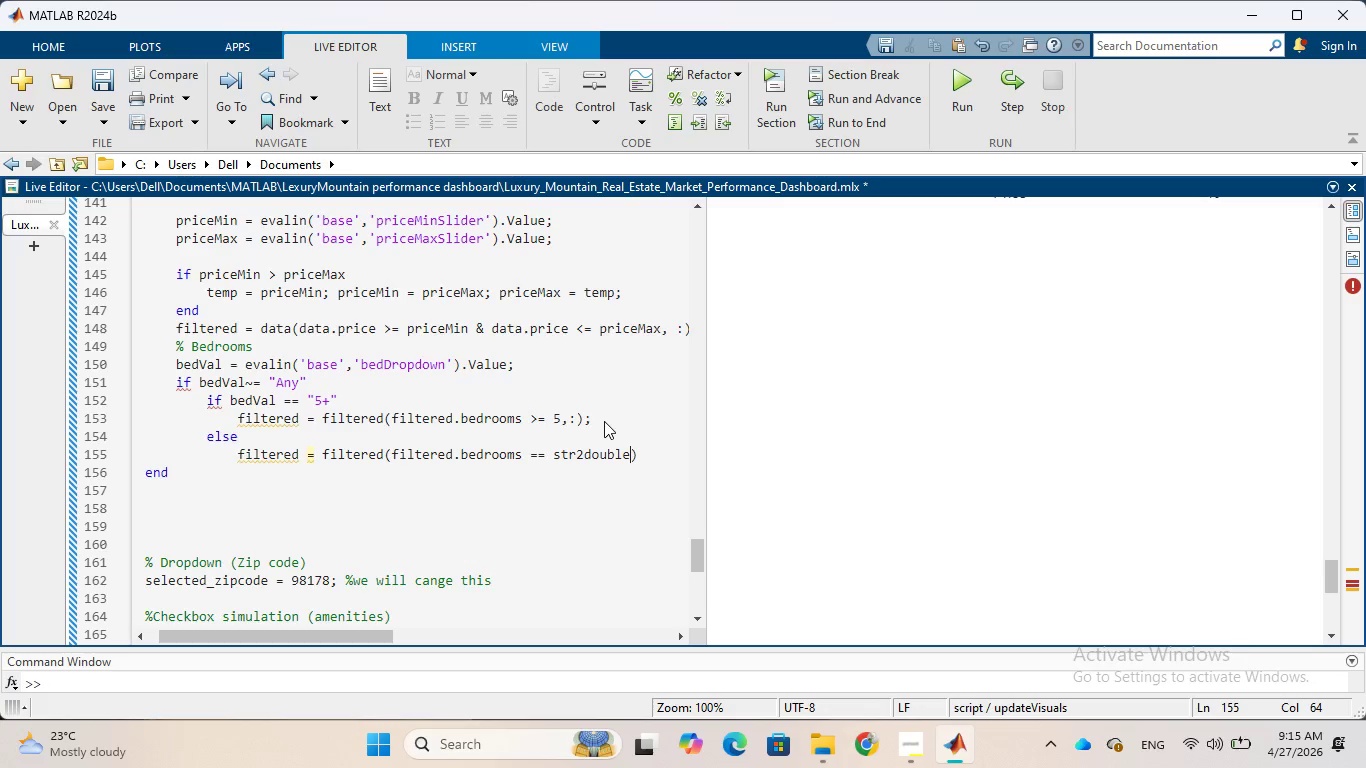 
wait(5.17)
 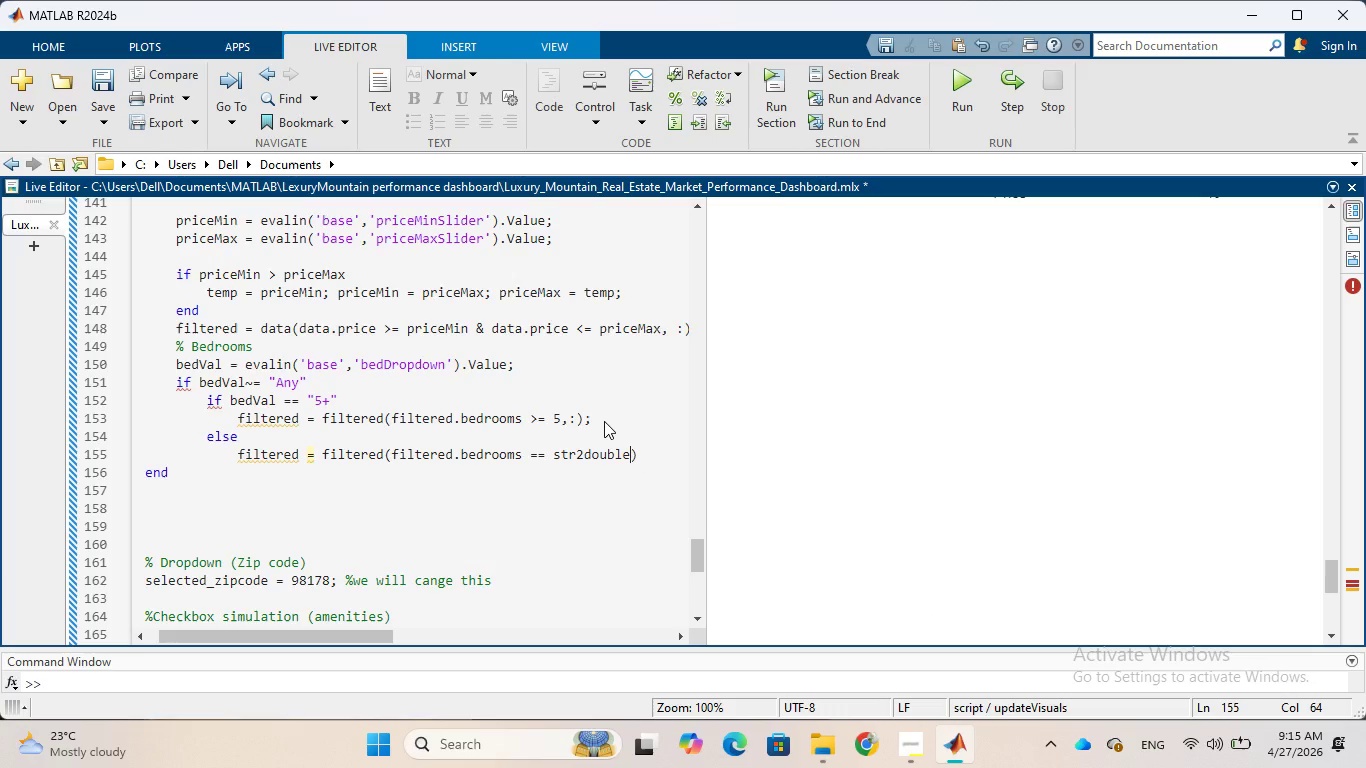 
type((bed)
key(Tab)
 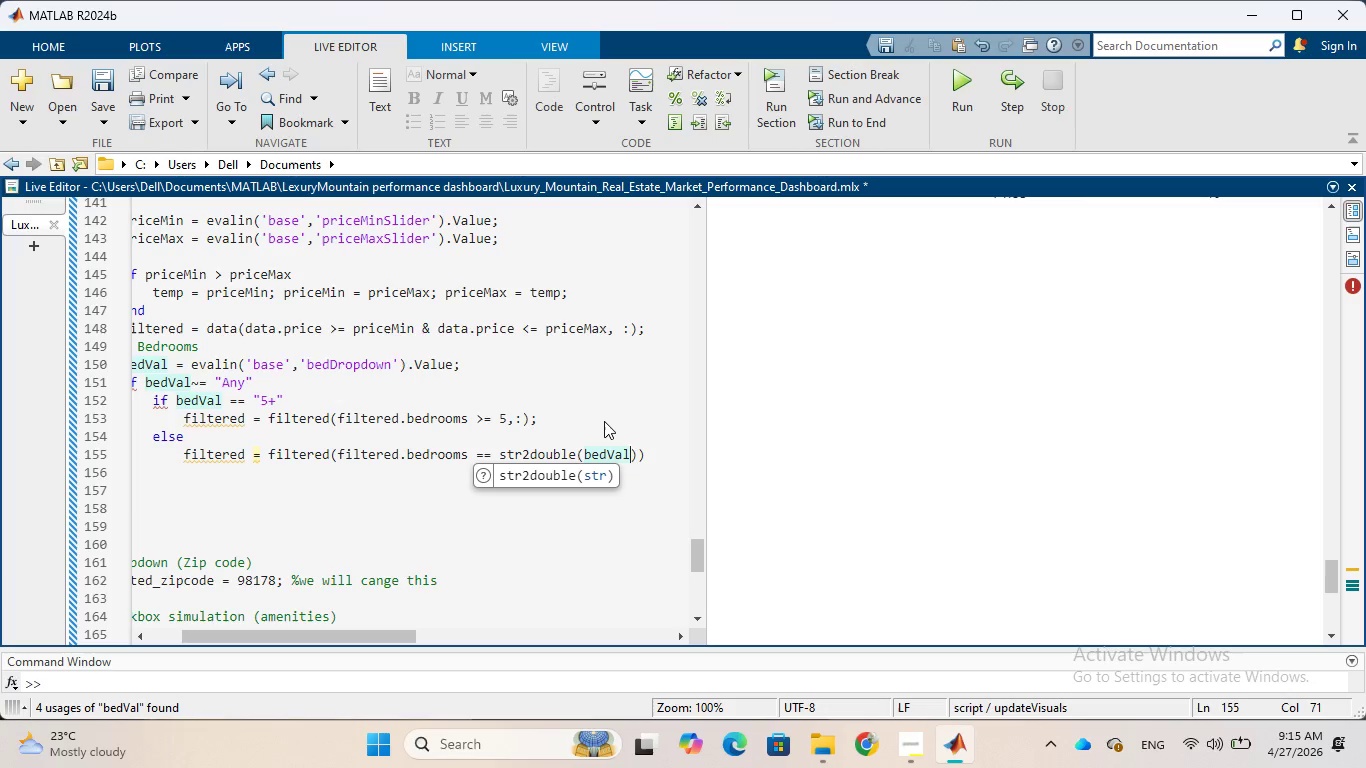 
wait(6.91)
 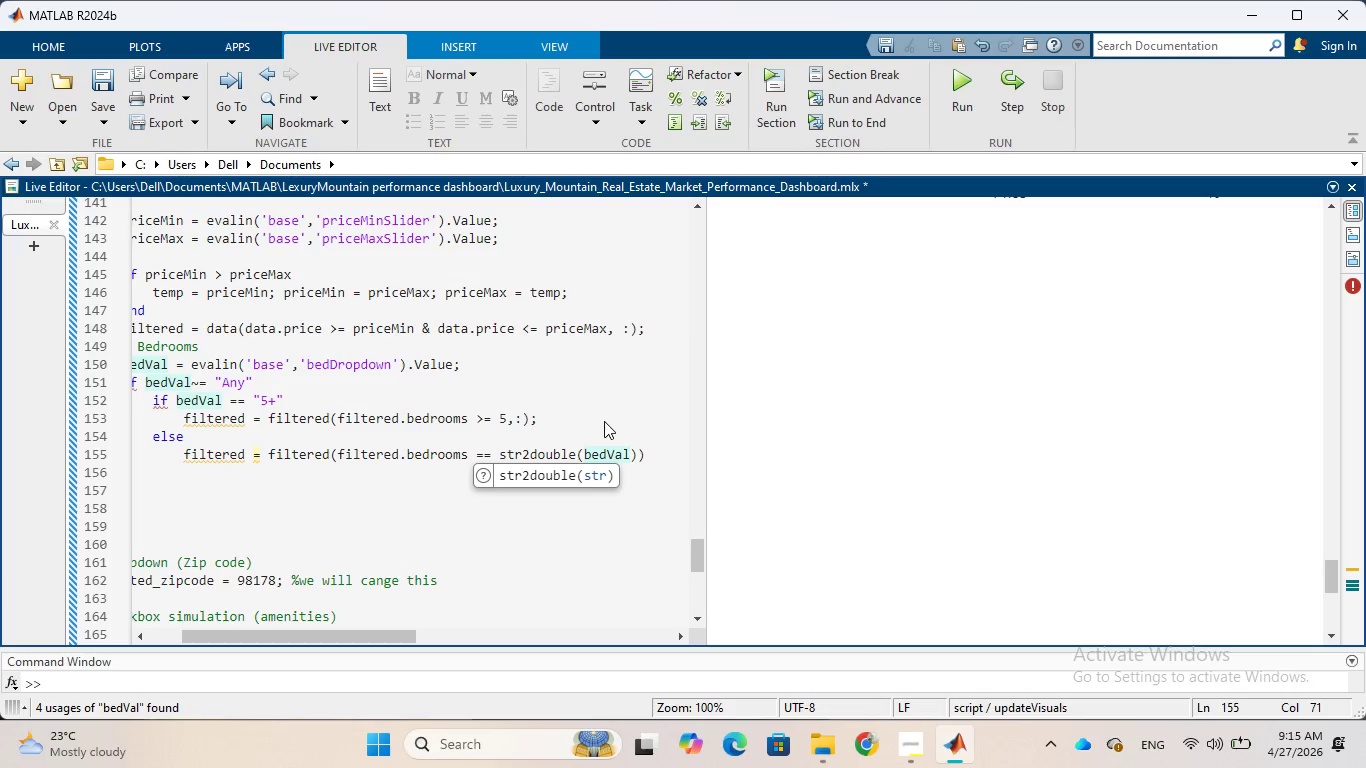 
key(ArrowRight)
 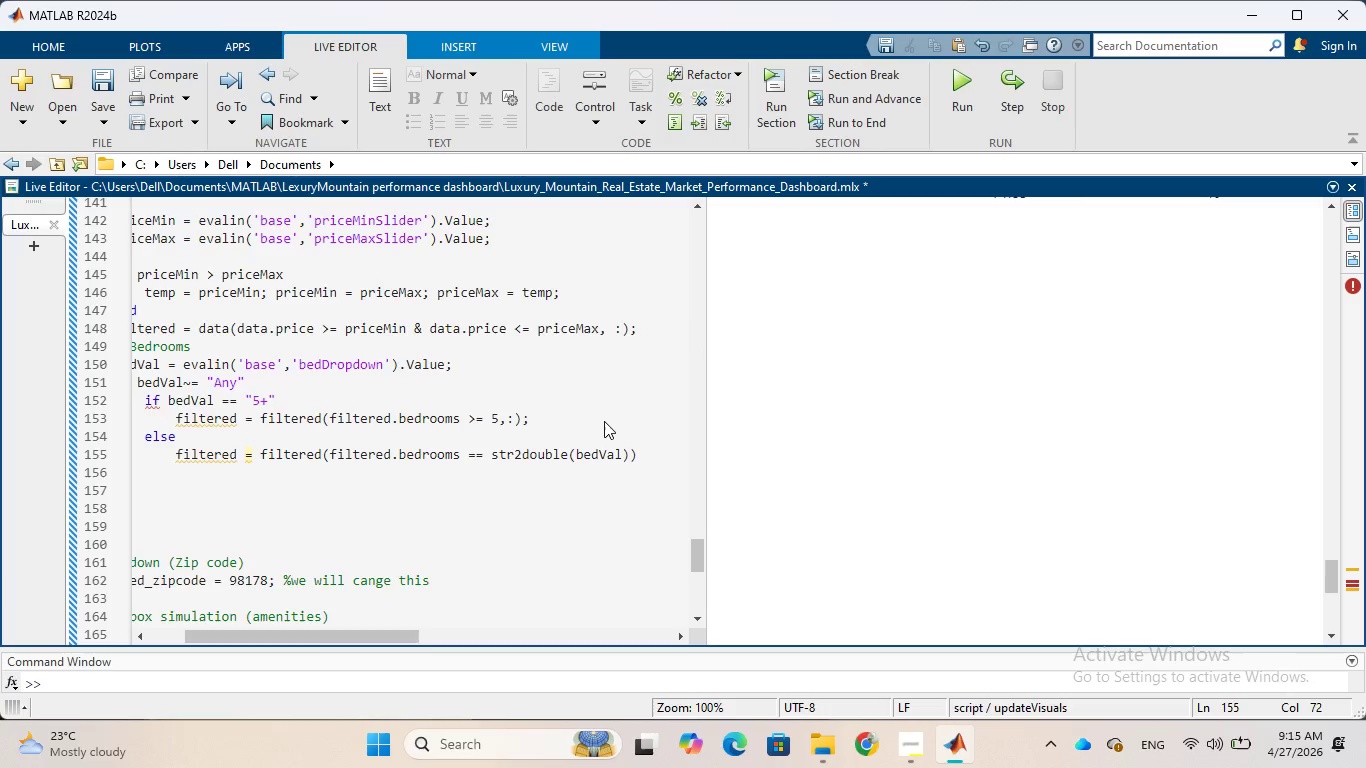 
key(Comma)
 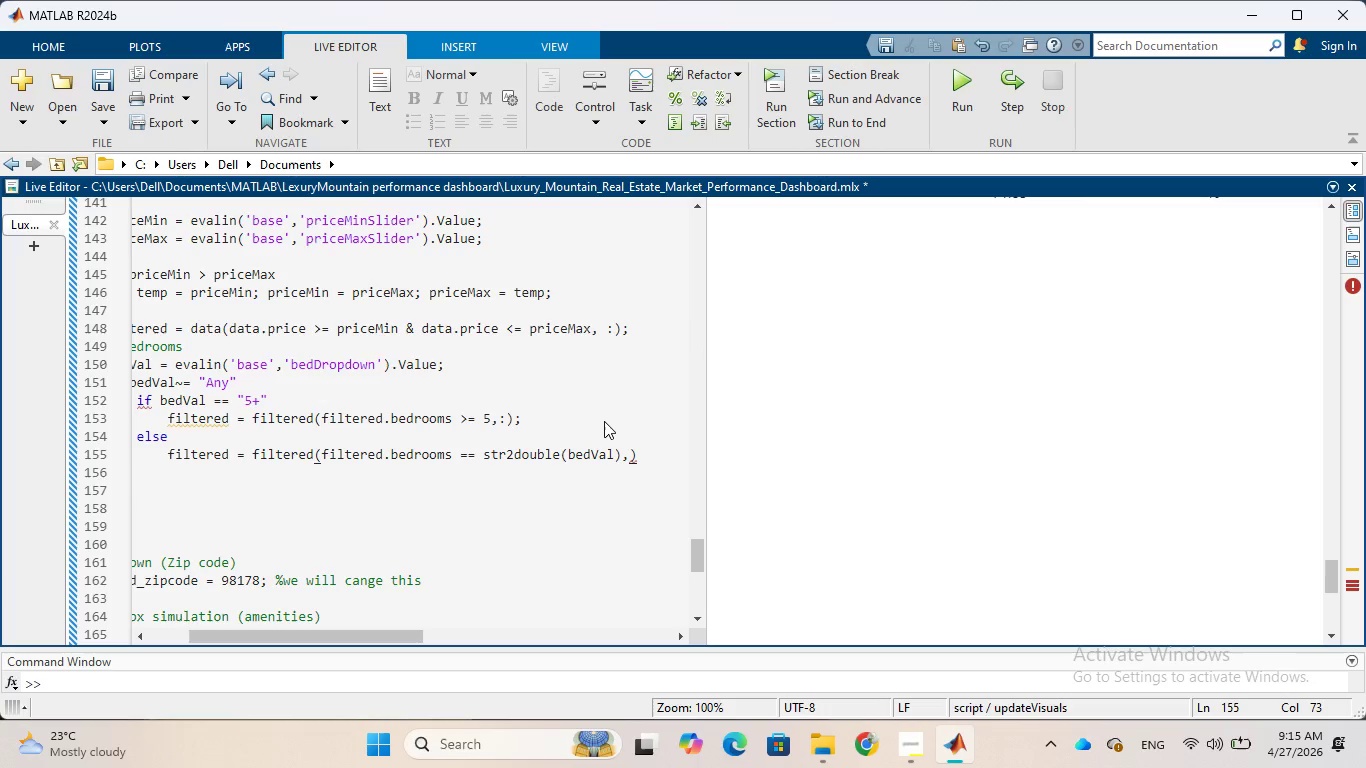 
key(Shift+Semicolon)
 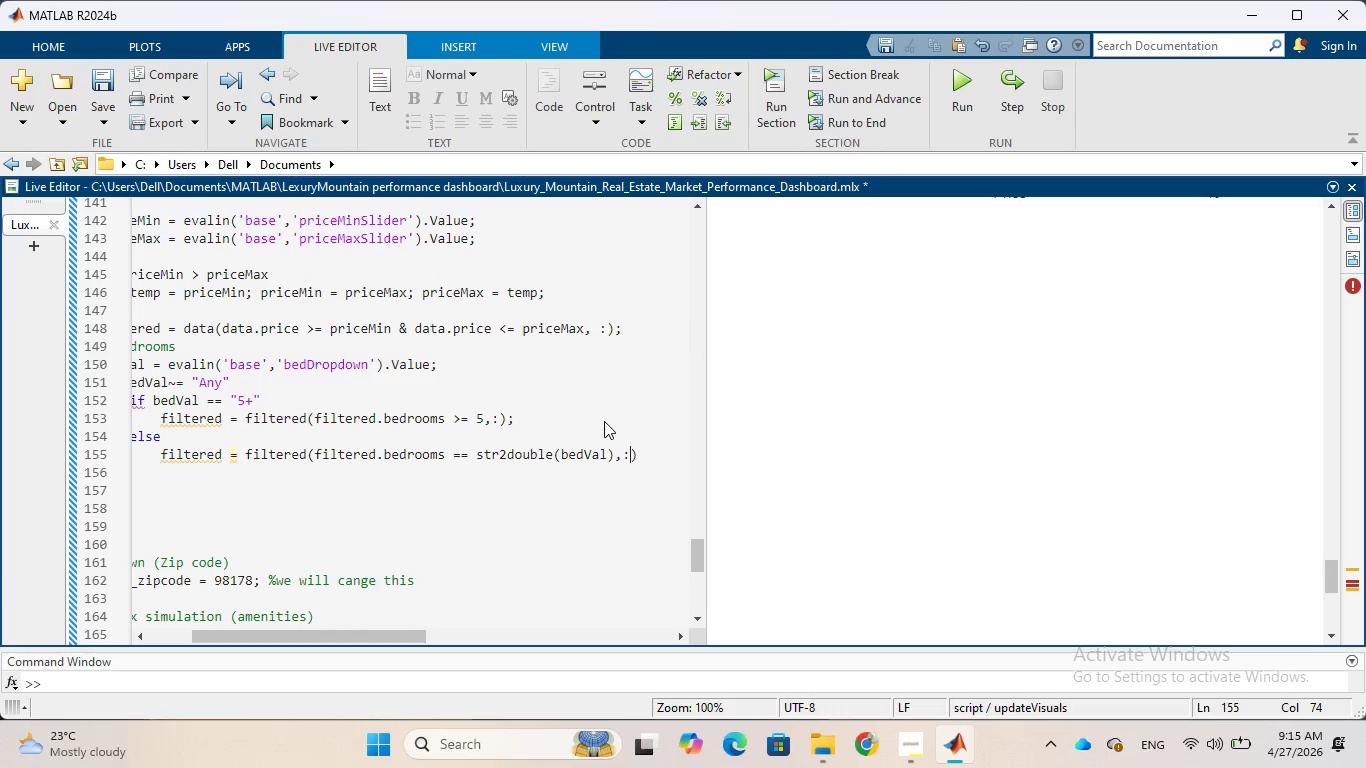 
key(ArrowRight)
 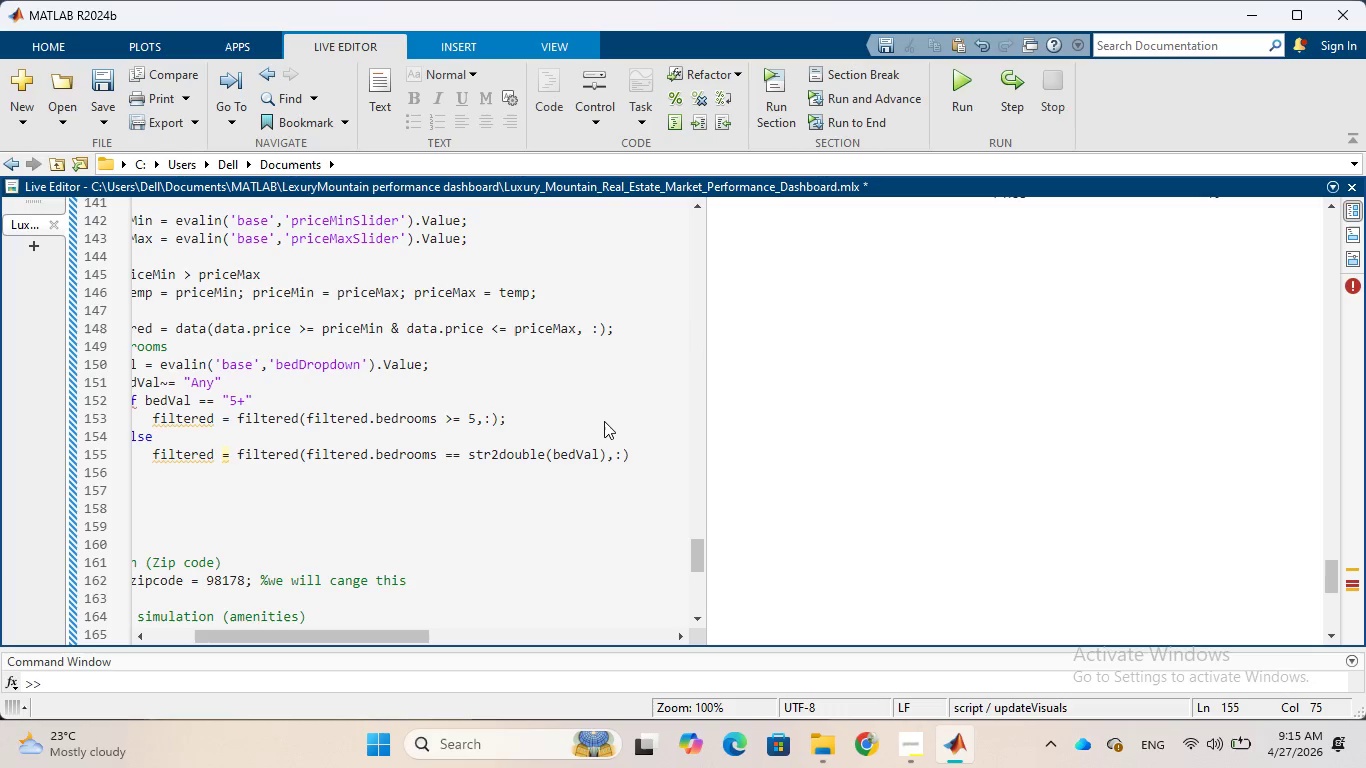 
key(Semicolon)
 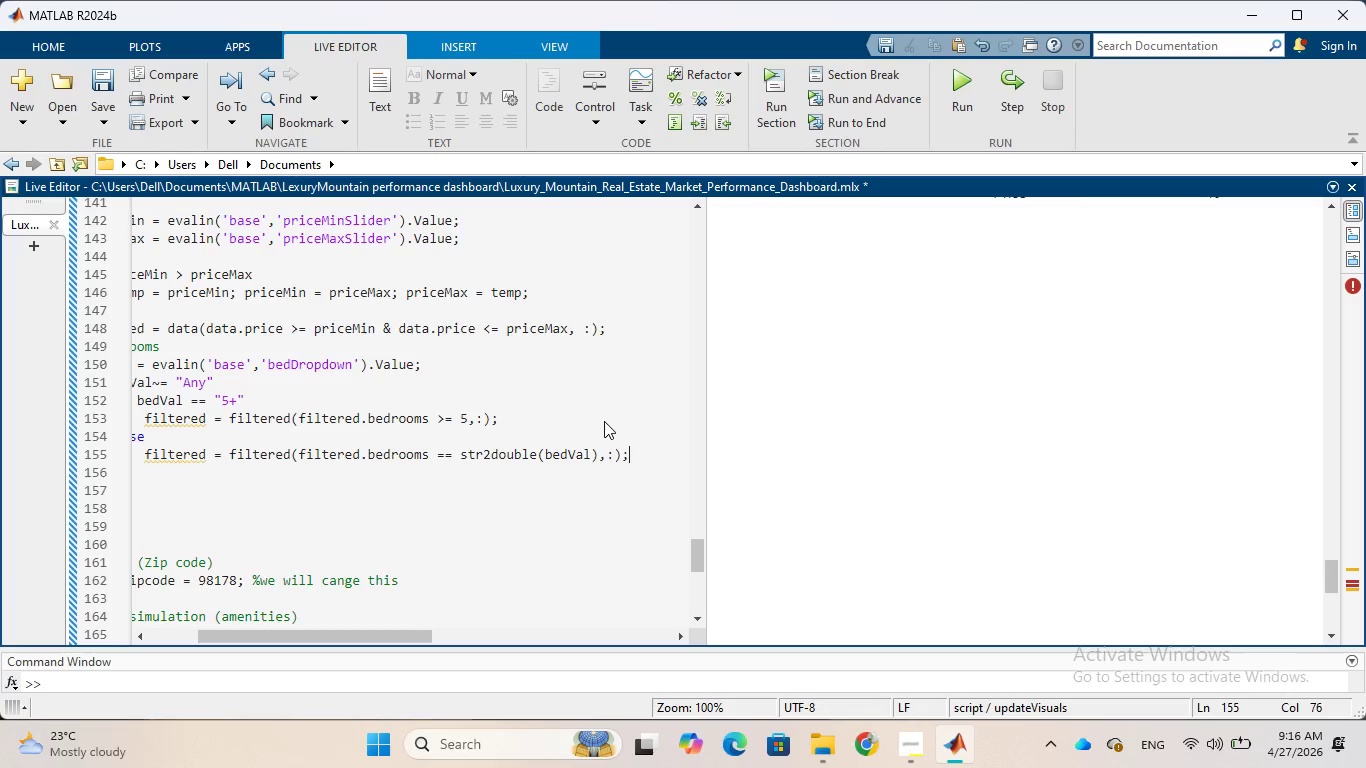 
wait(6.95)
 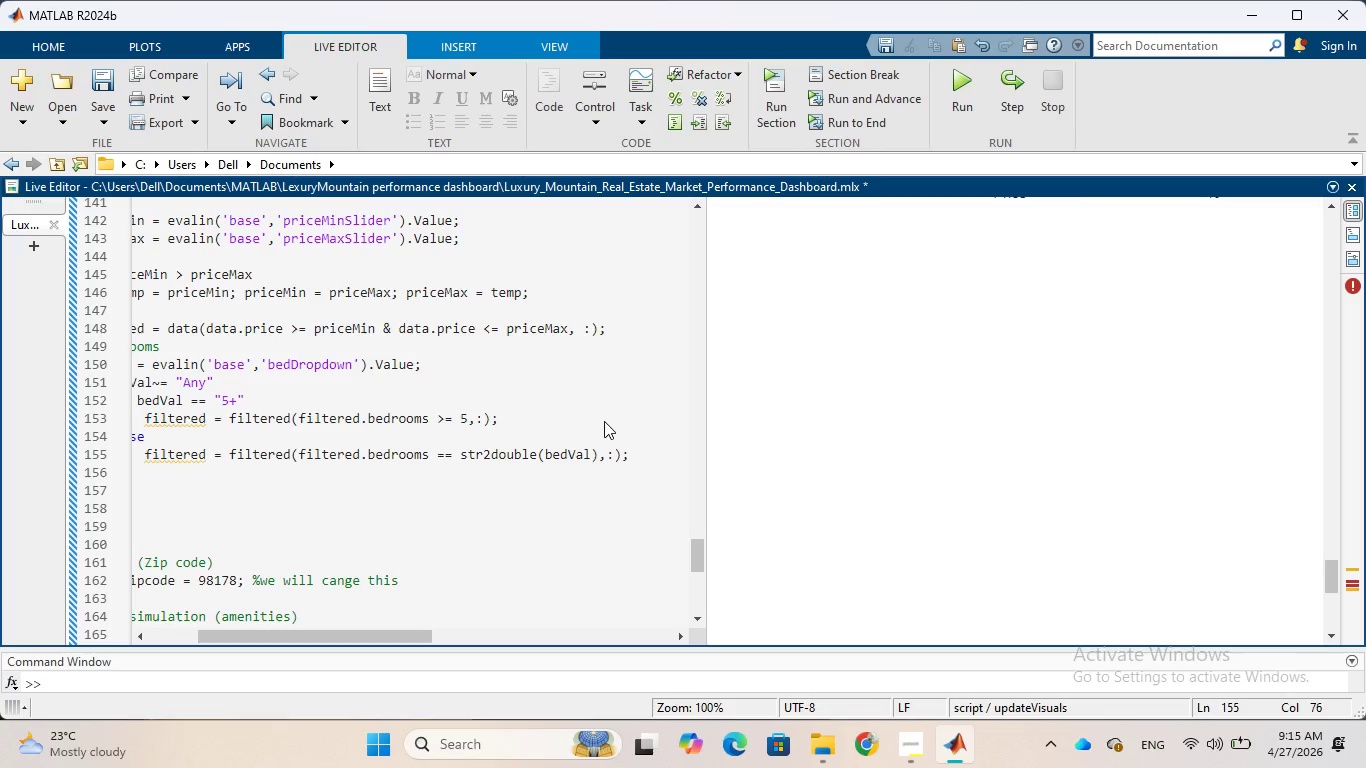 
key(Enter)
 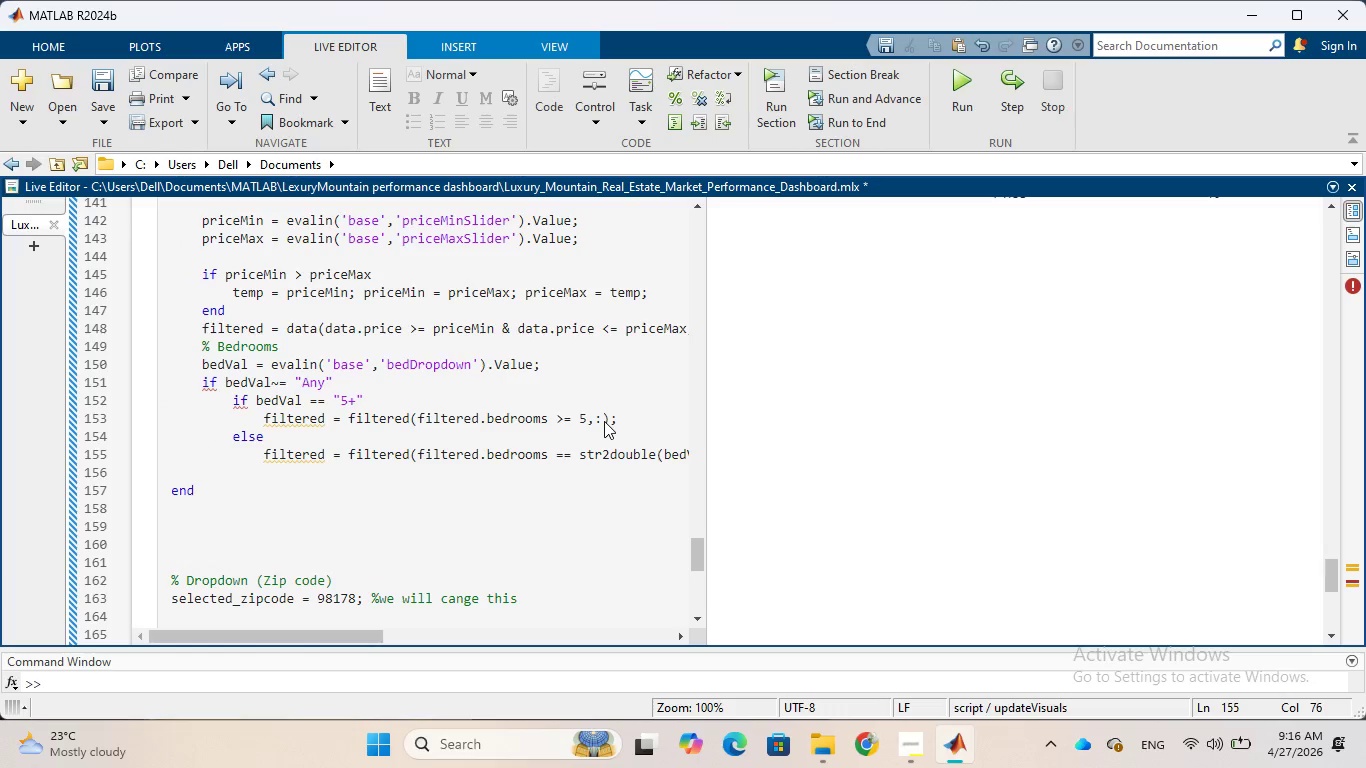 
type(end)
 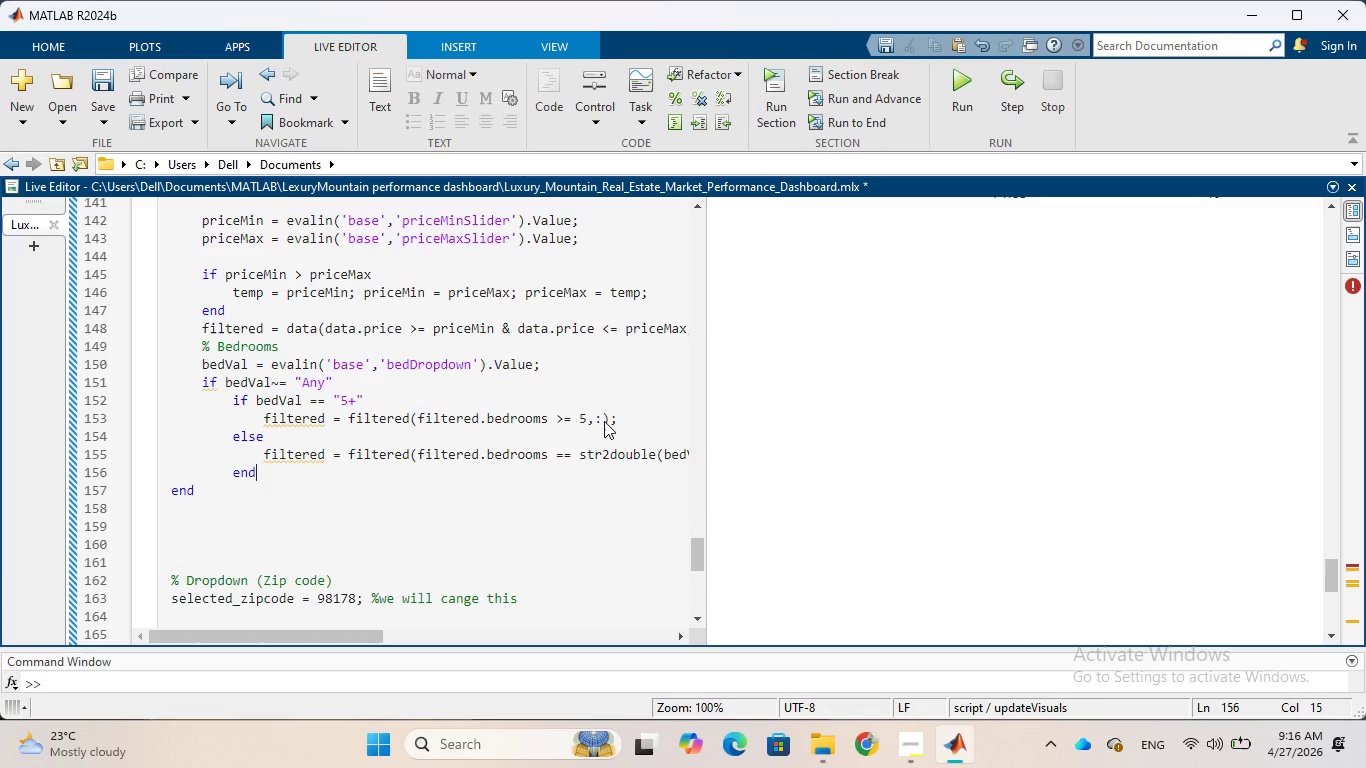 
wait(21.19)
 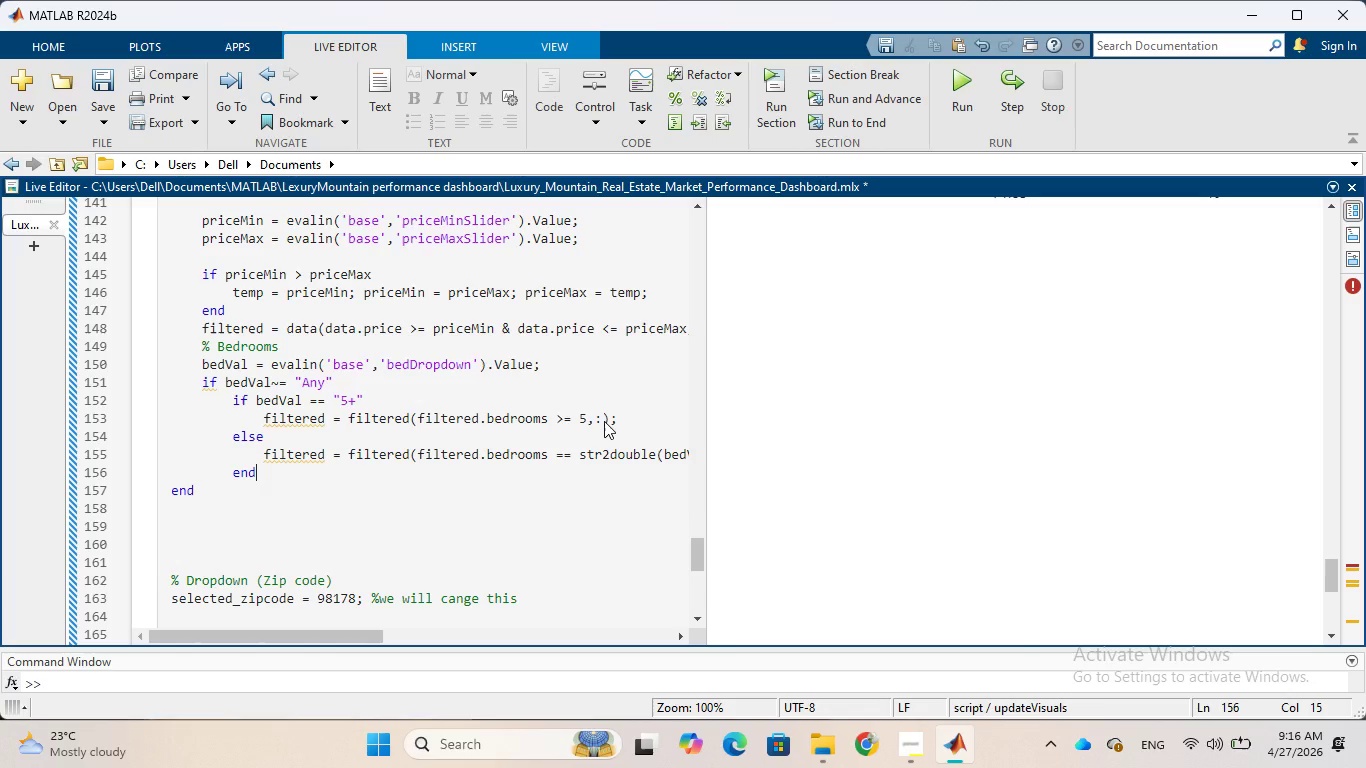 
left_click_drag(start_coordinate=[368, 636], to_coordinate=[338, 654])
 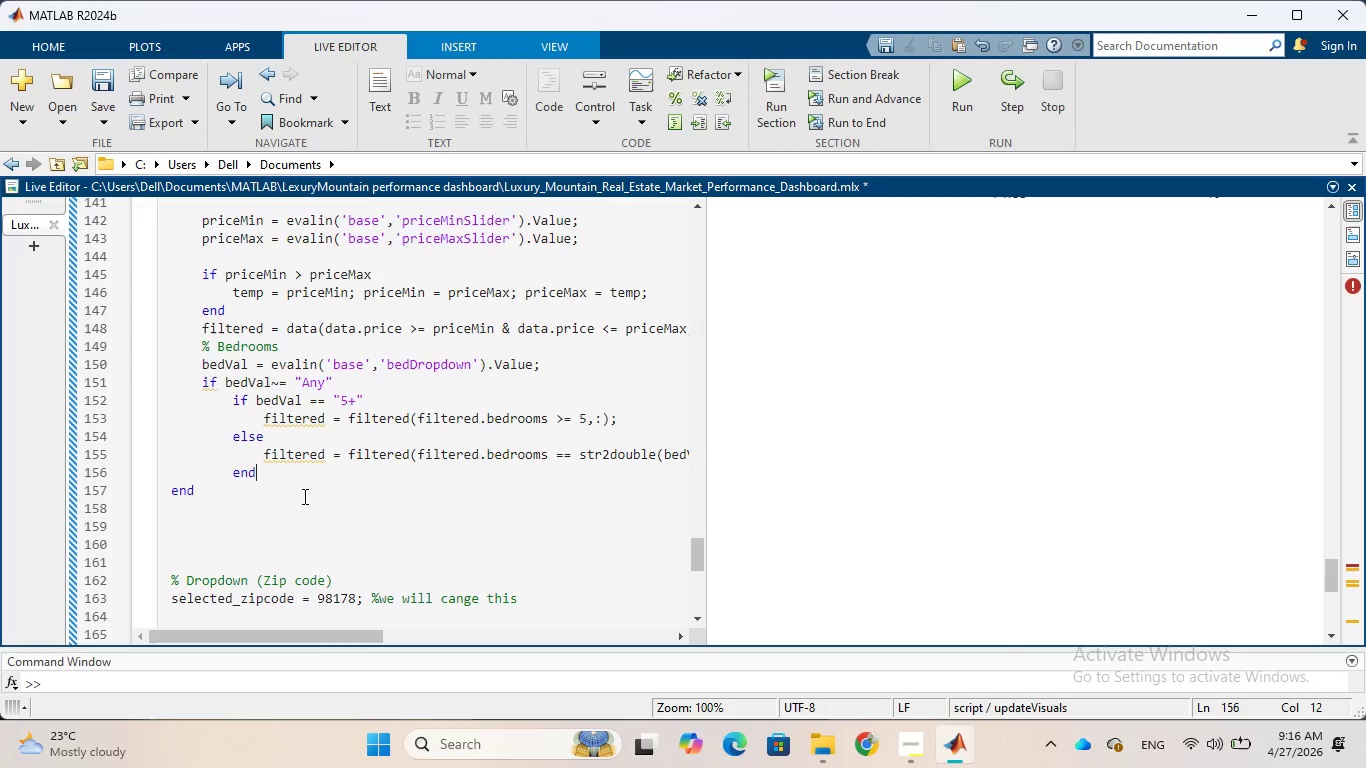 
mouse_move([316, 484])
 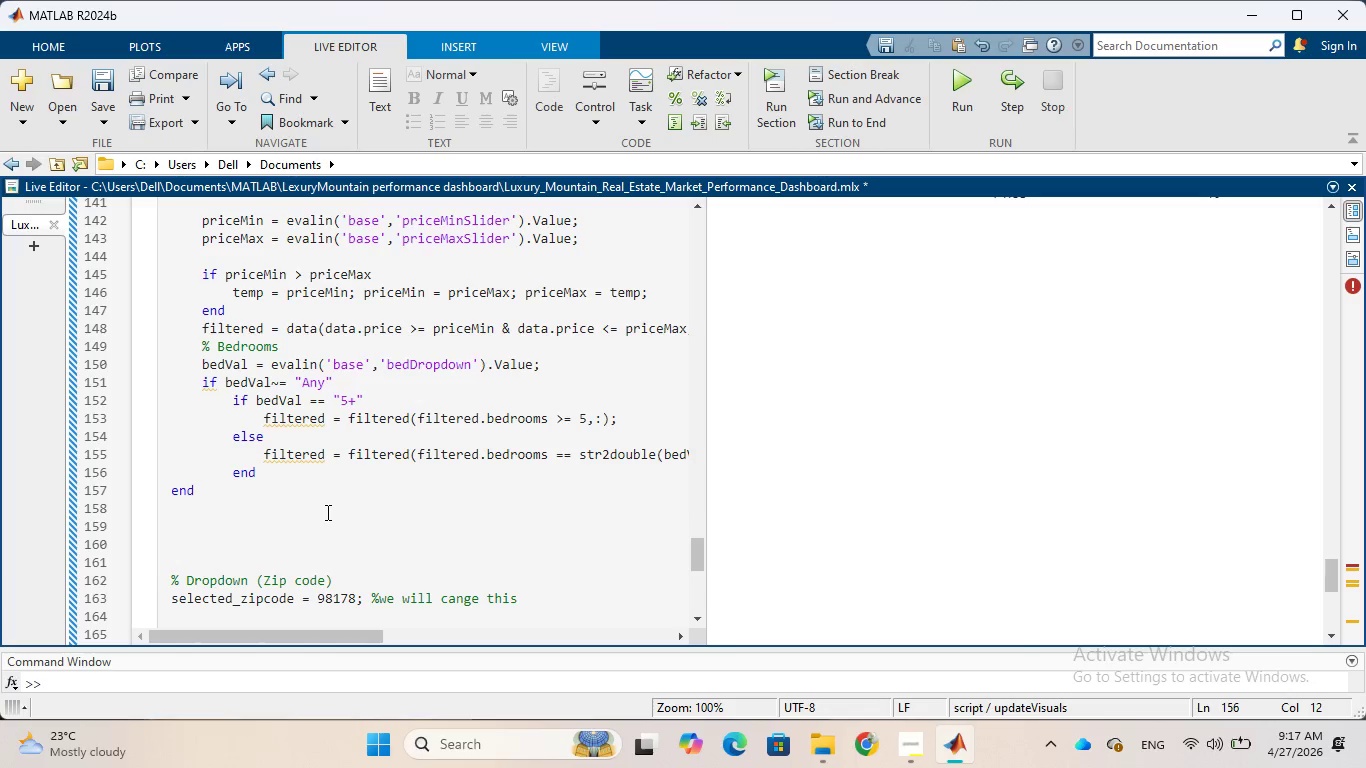 
wait(46.44)
 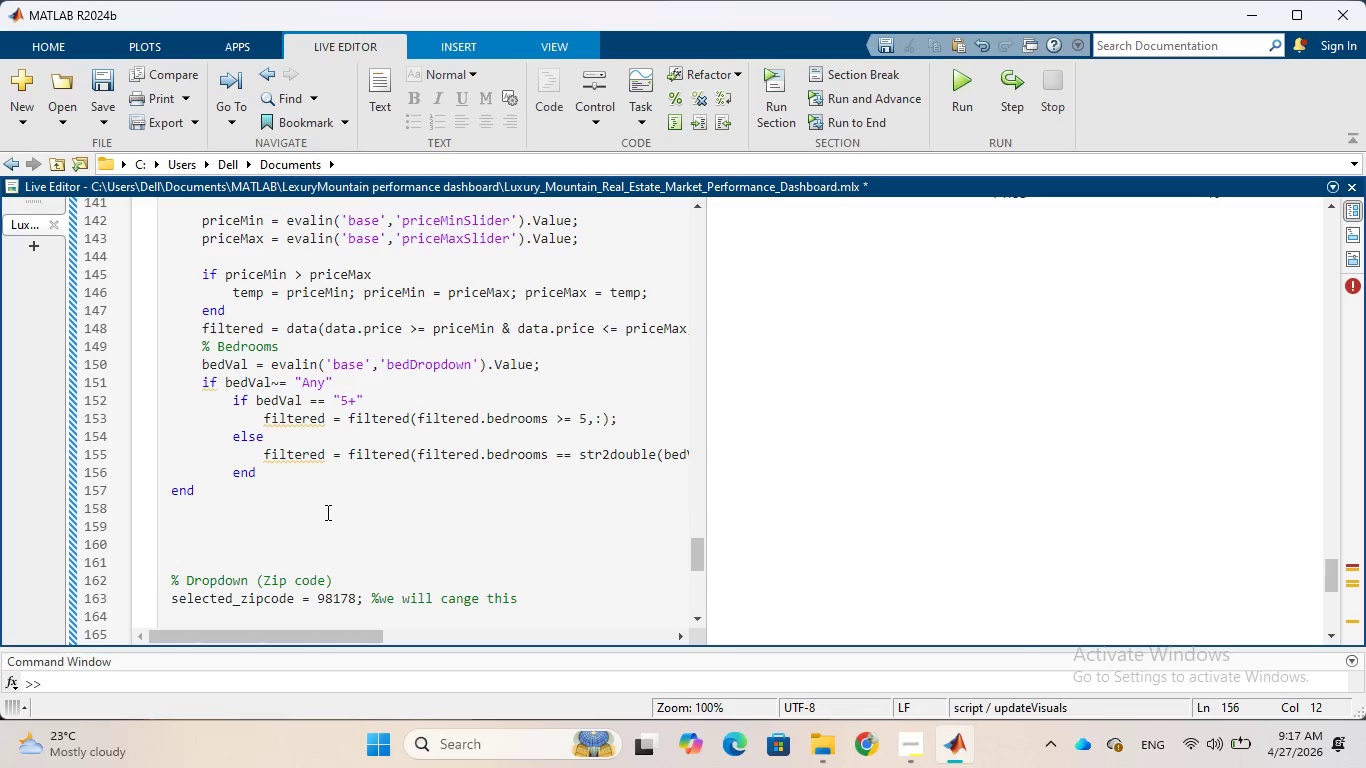 
key(Enter)
 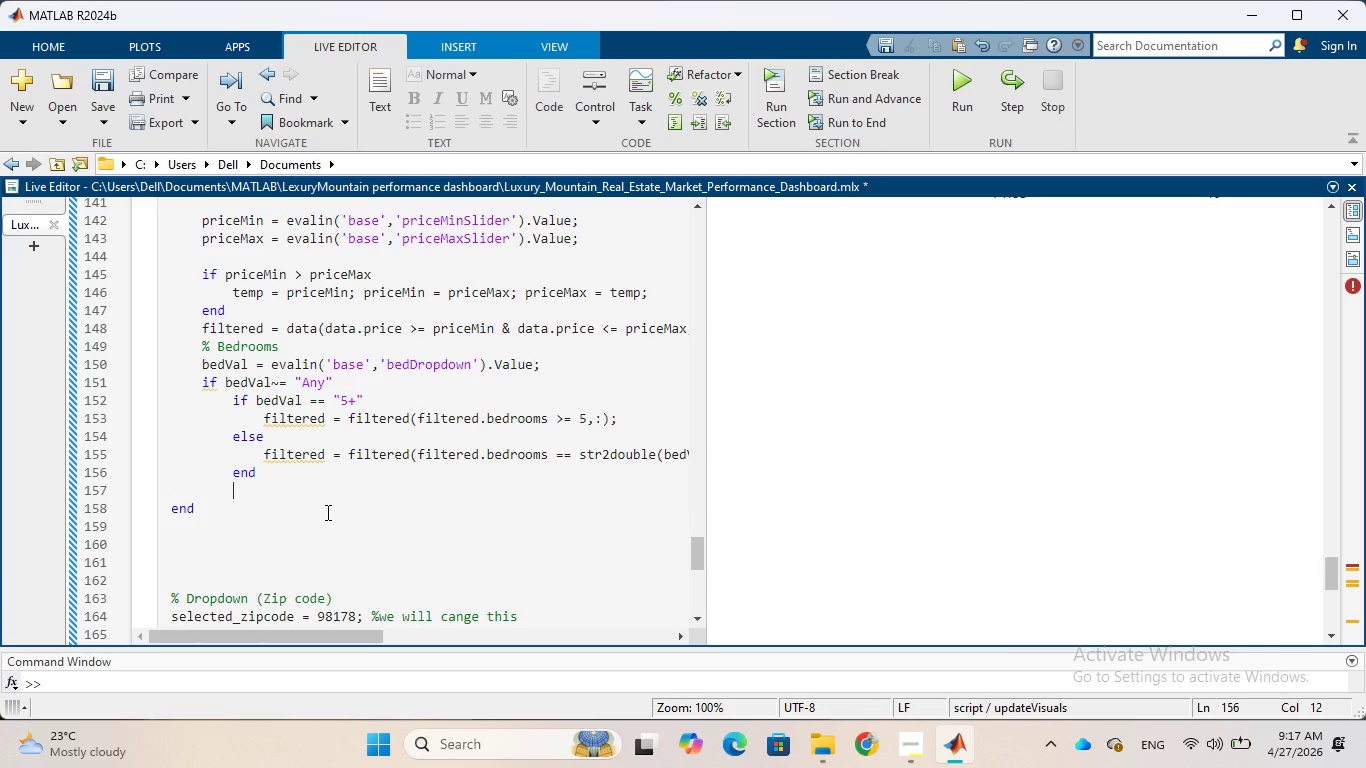 
type(end)
 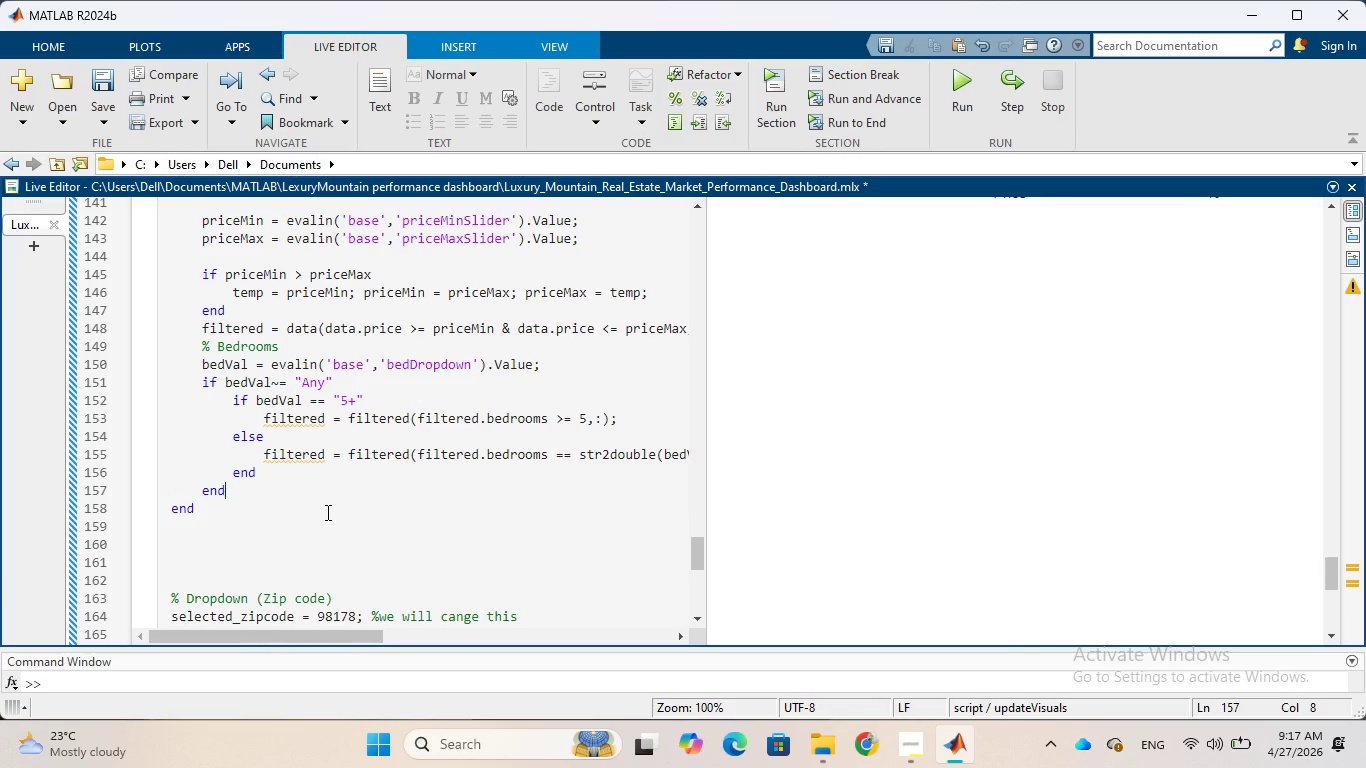 
key(Enter)
 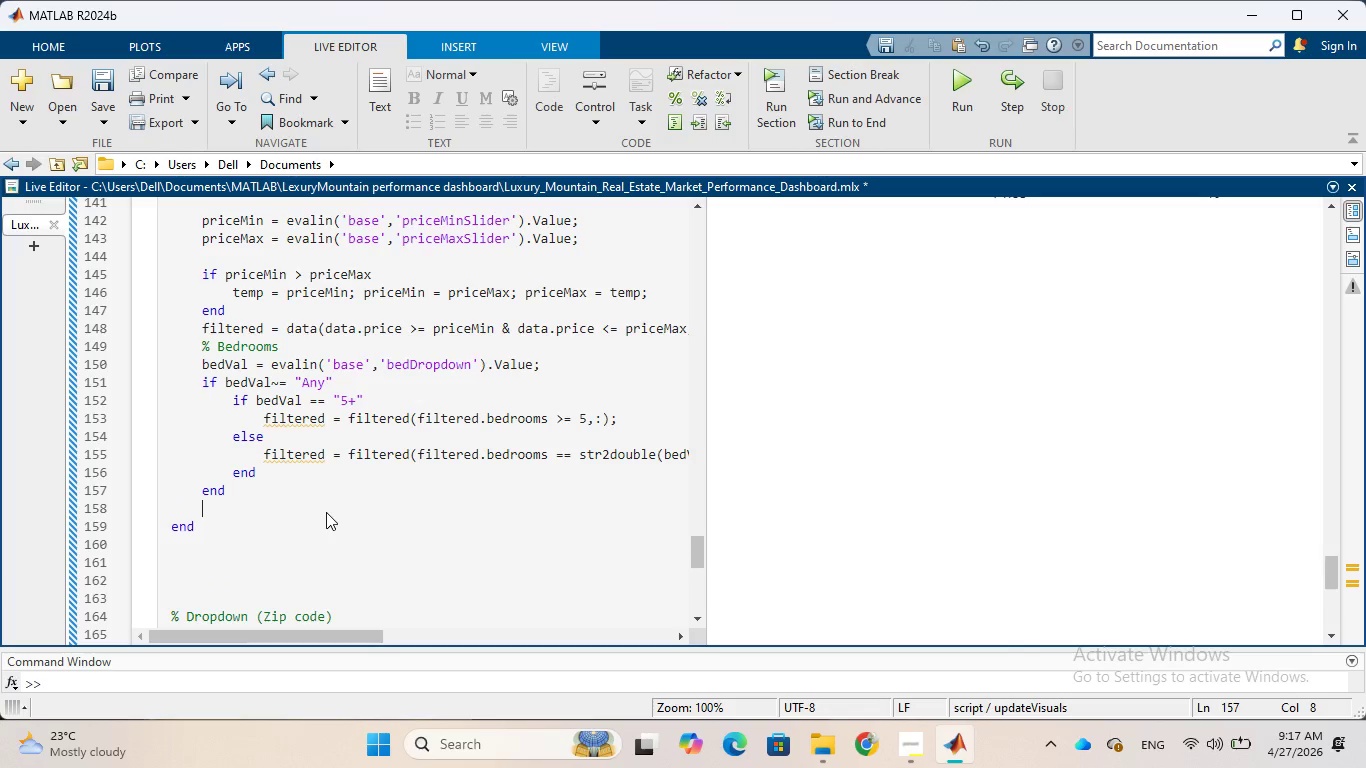 
key(Enter)
 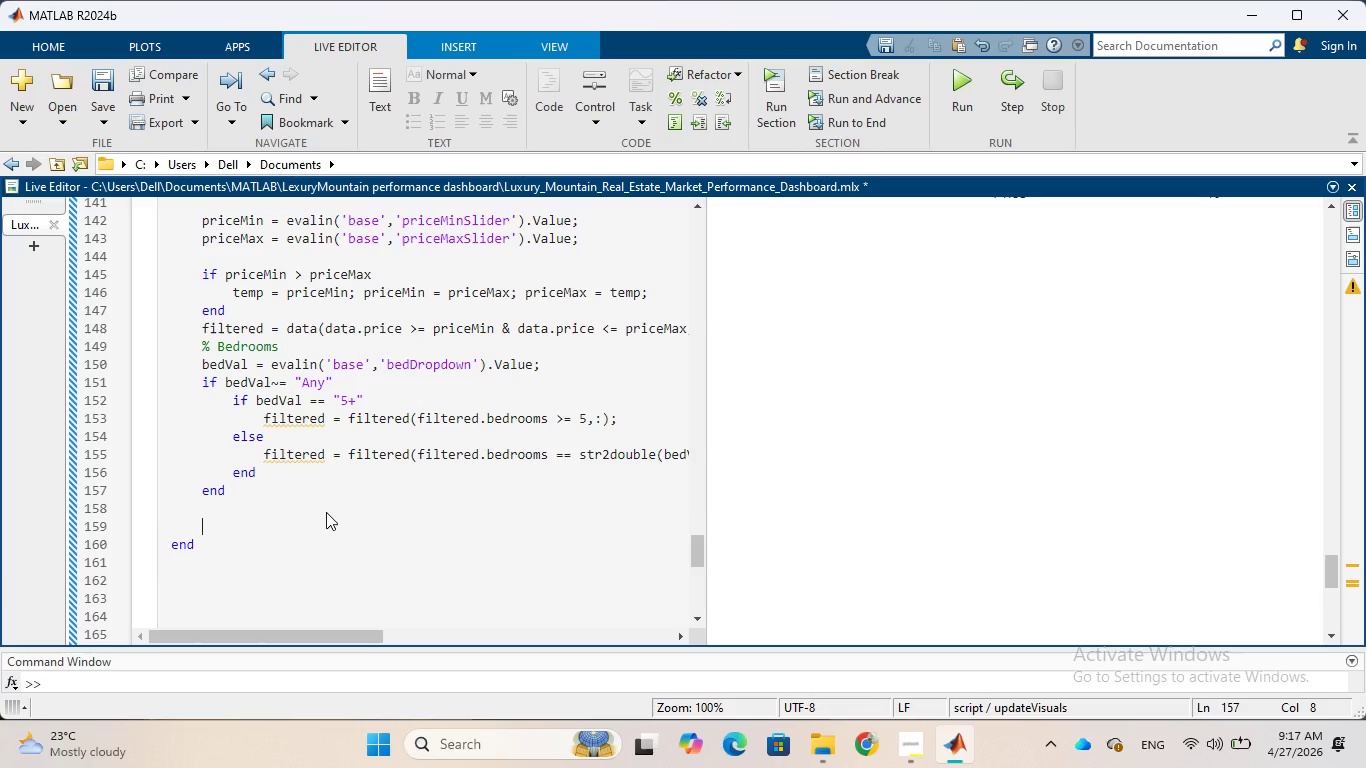 
wait(5.88)
 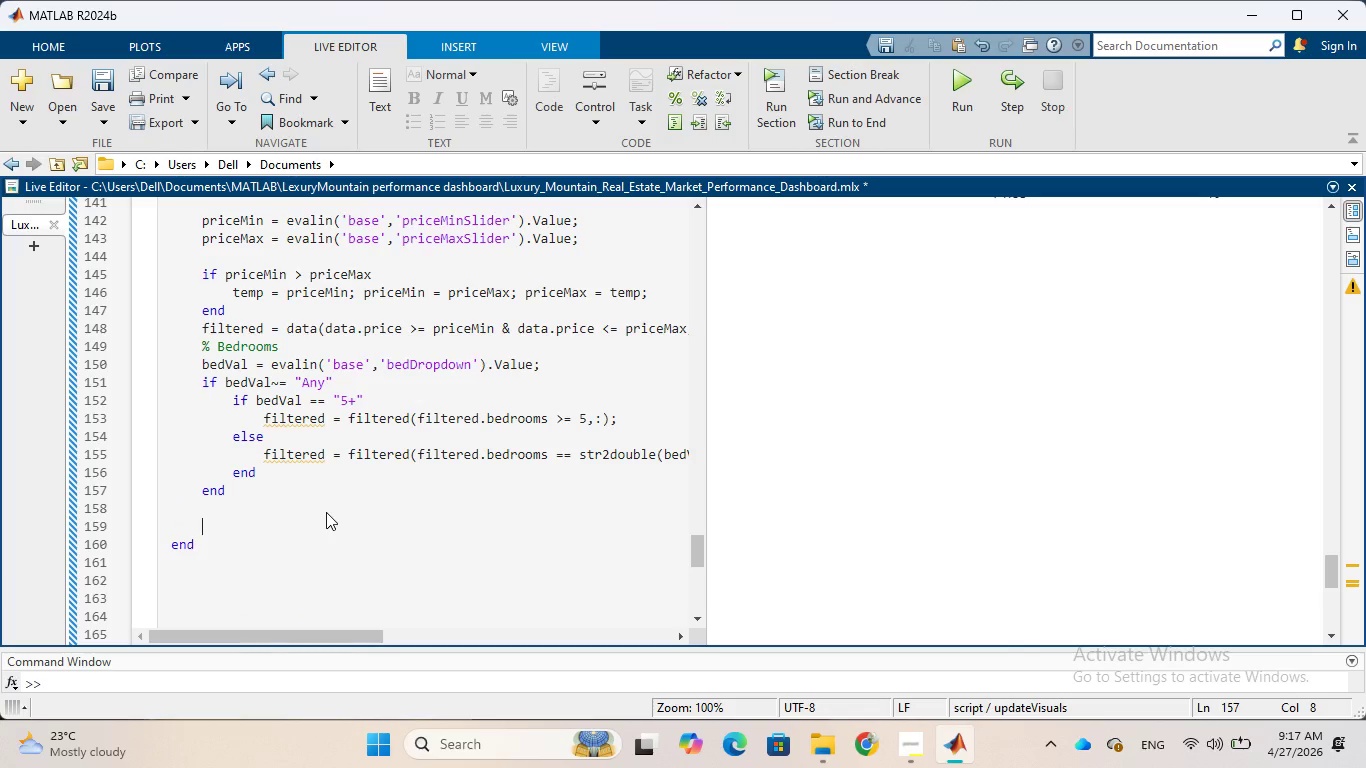 
type(% Bathrooms)
 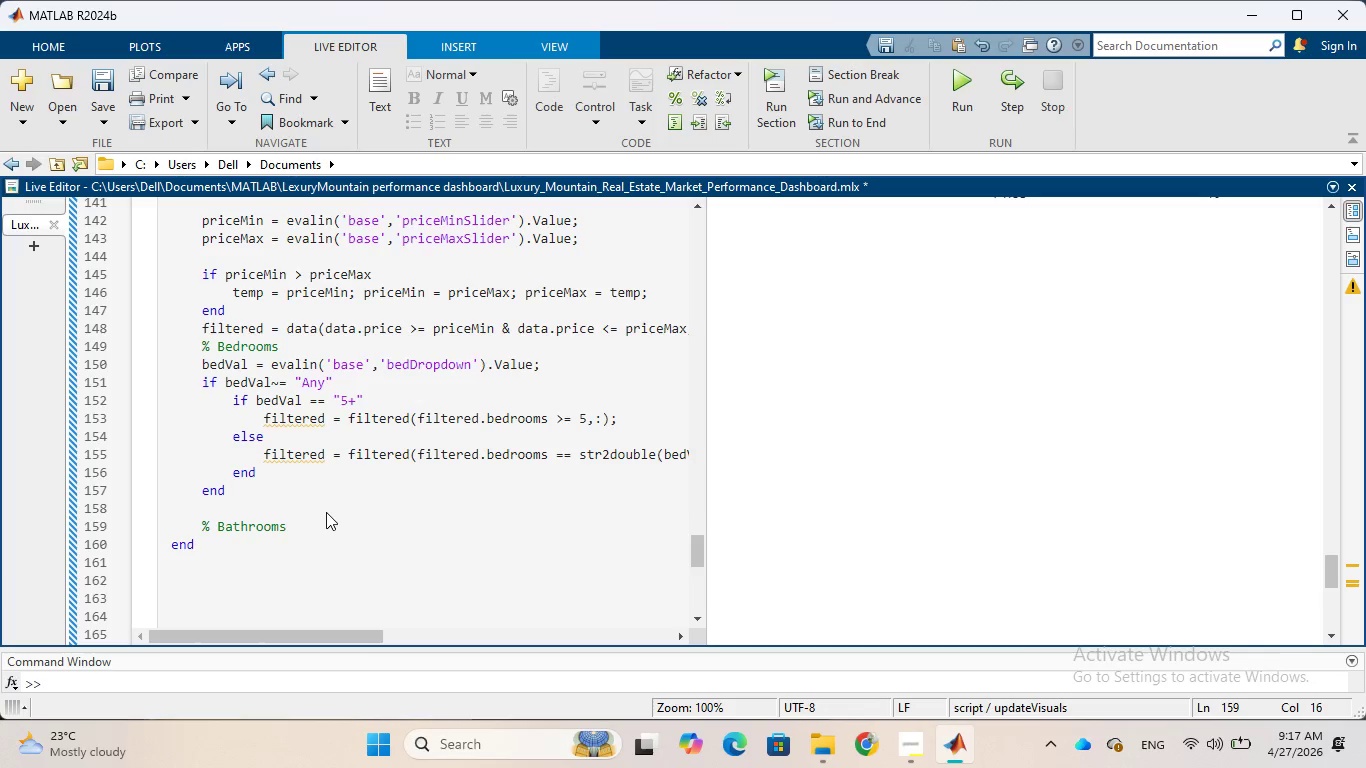 
key(Enter)
 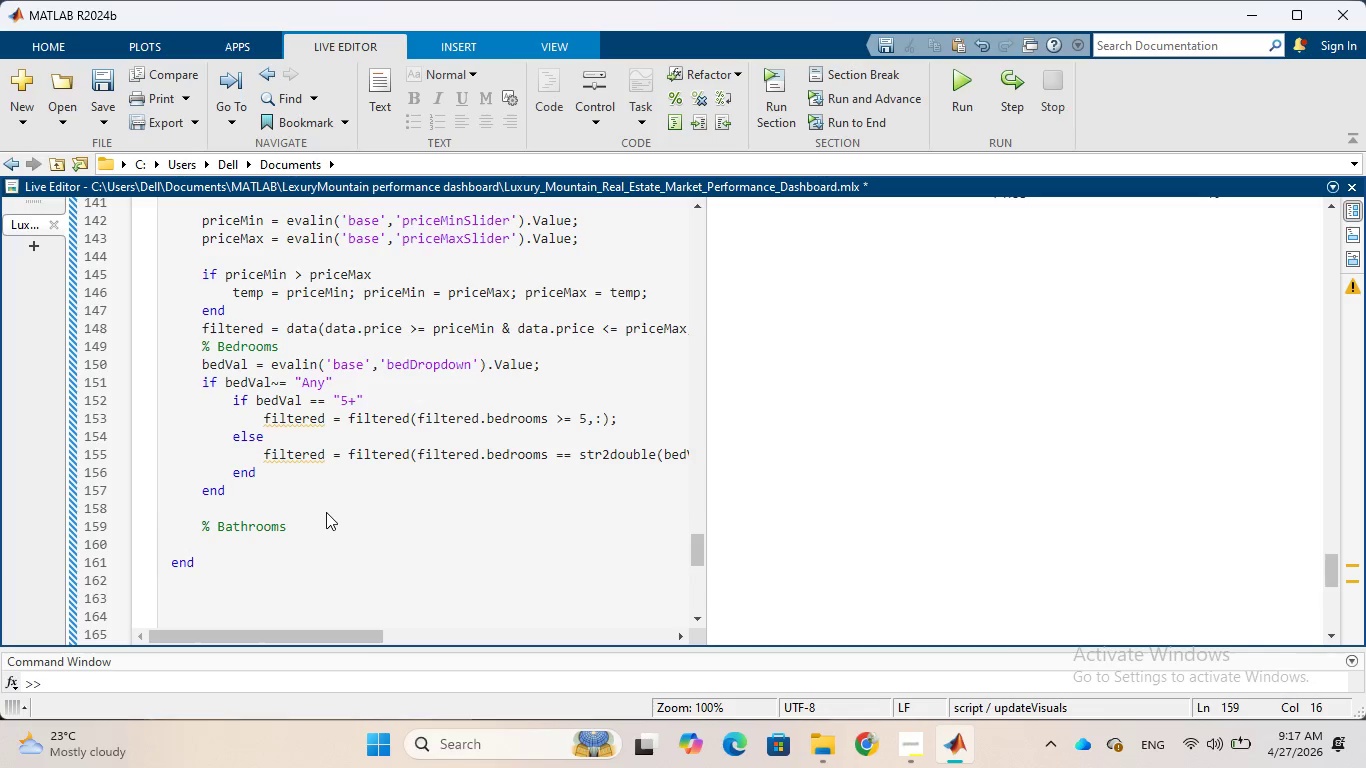 
type(bath)
 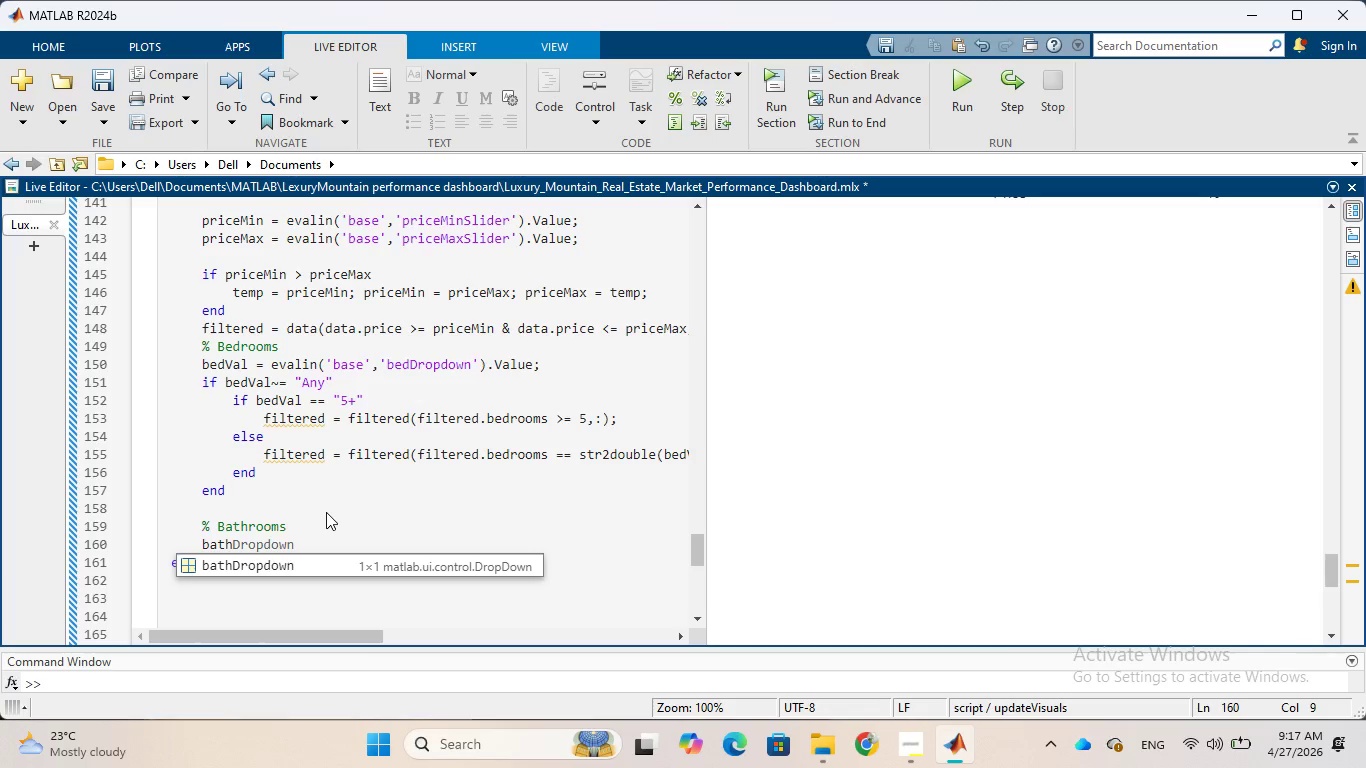 
type(Val = evalin)
 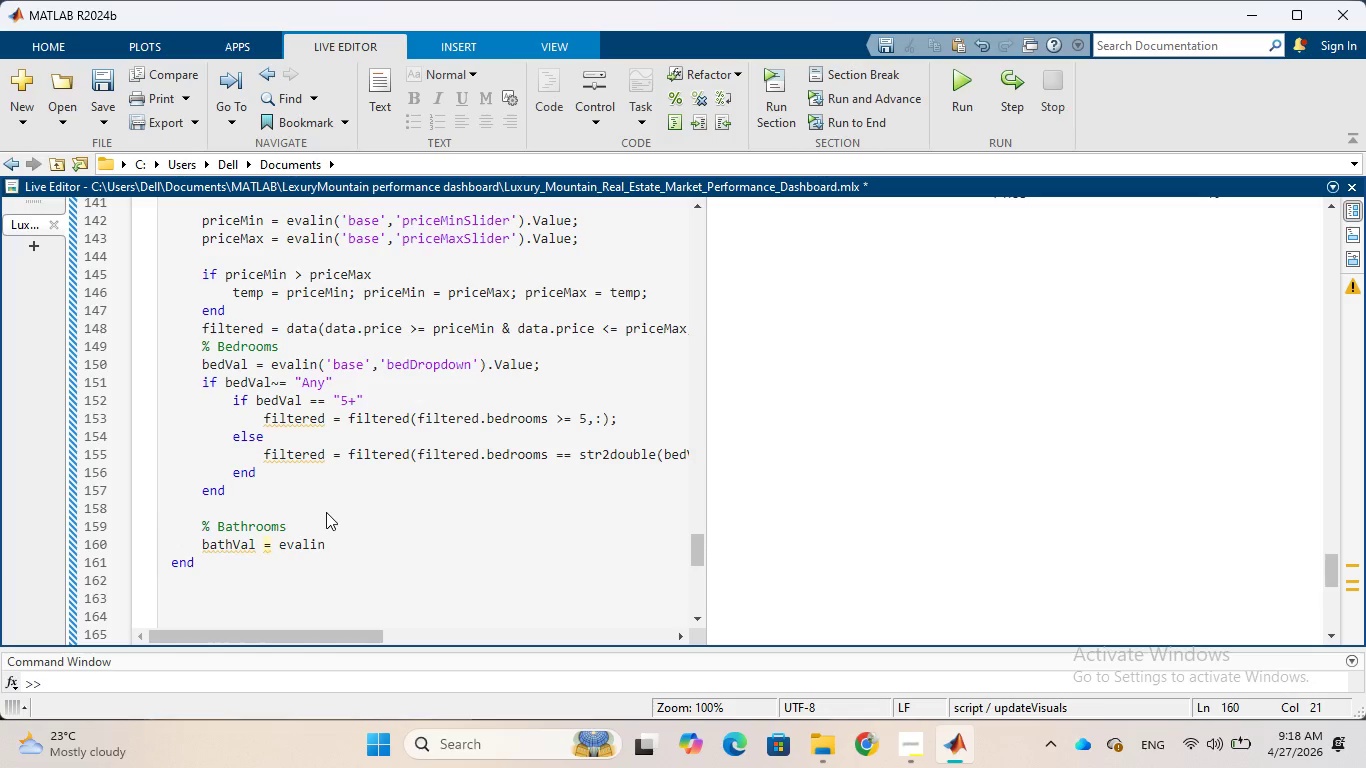 
type(('base)
 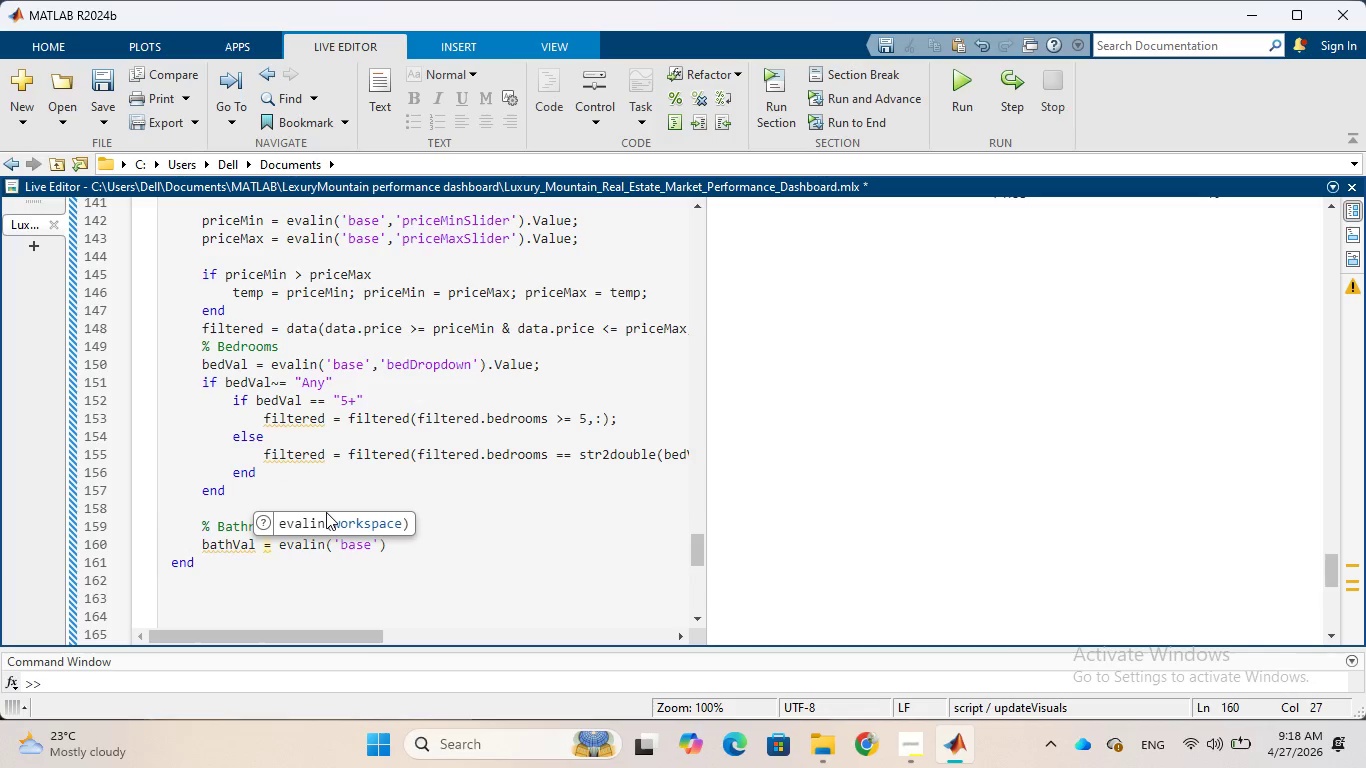 
wait(10.89)
 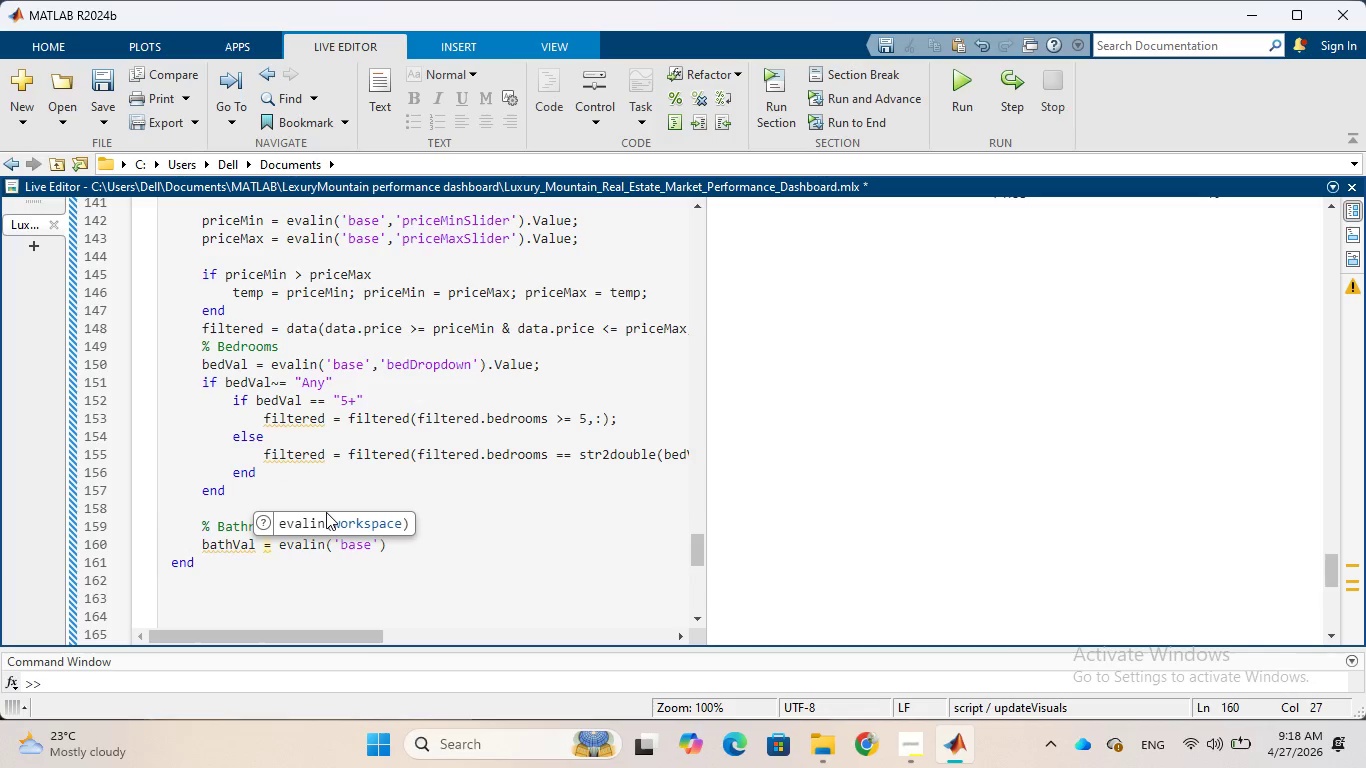 
key(ArrowRight)
 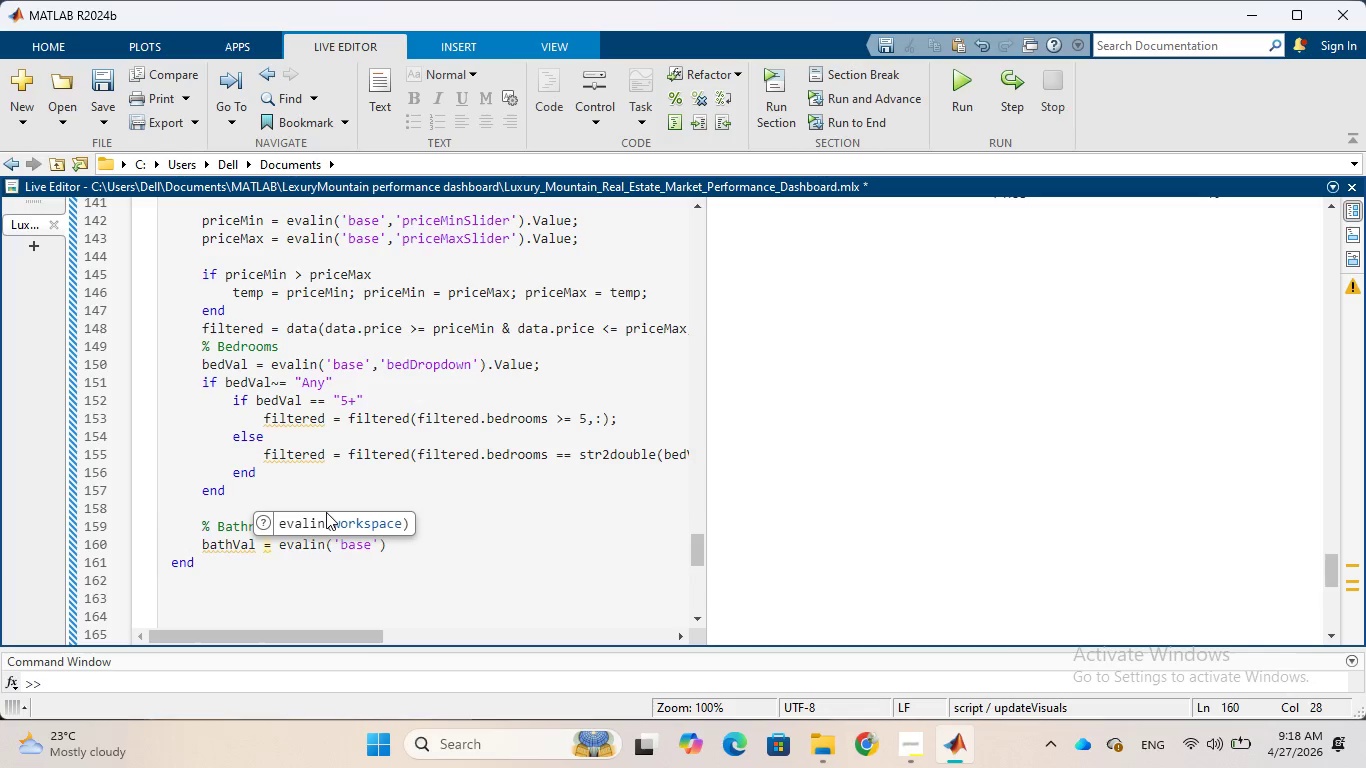 
key(Comma)
 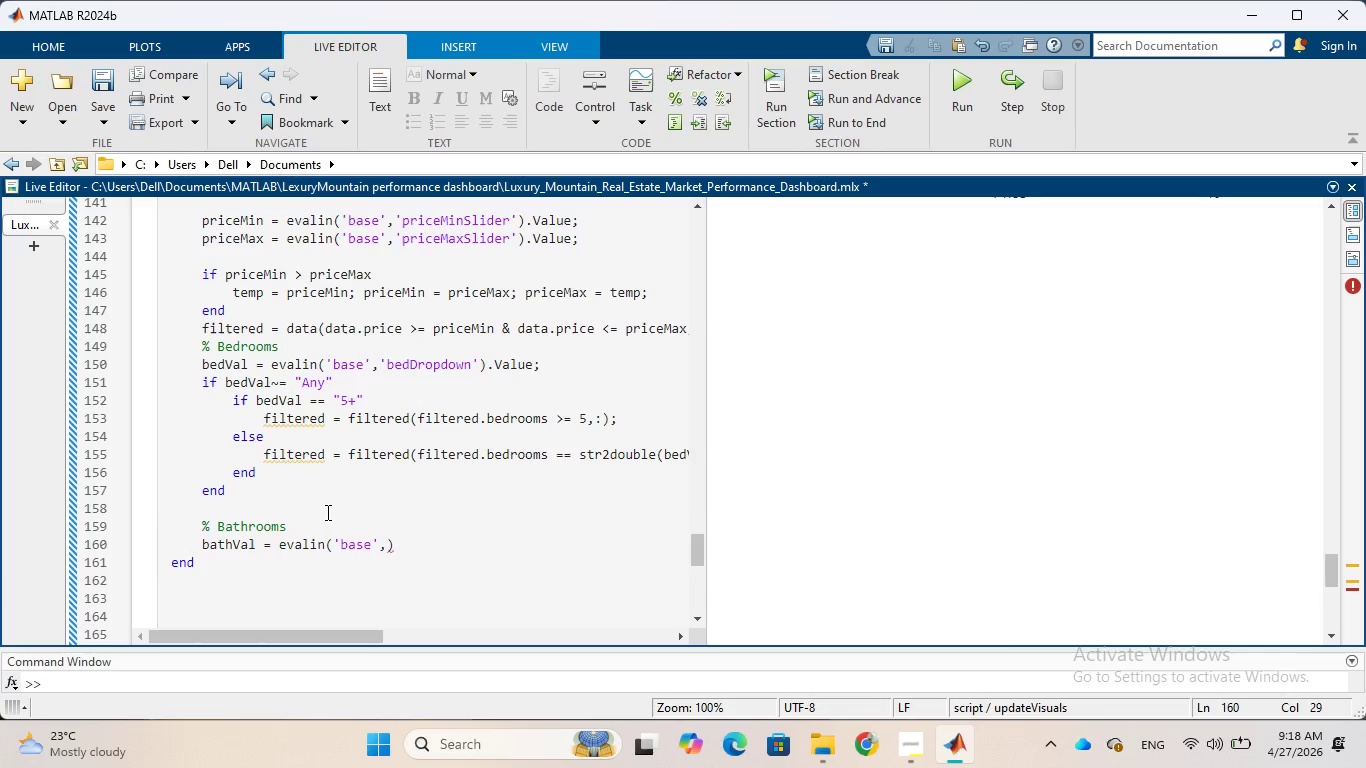 
wait(6.09)
 